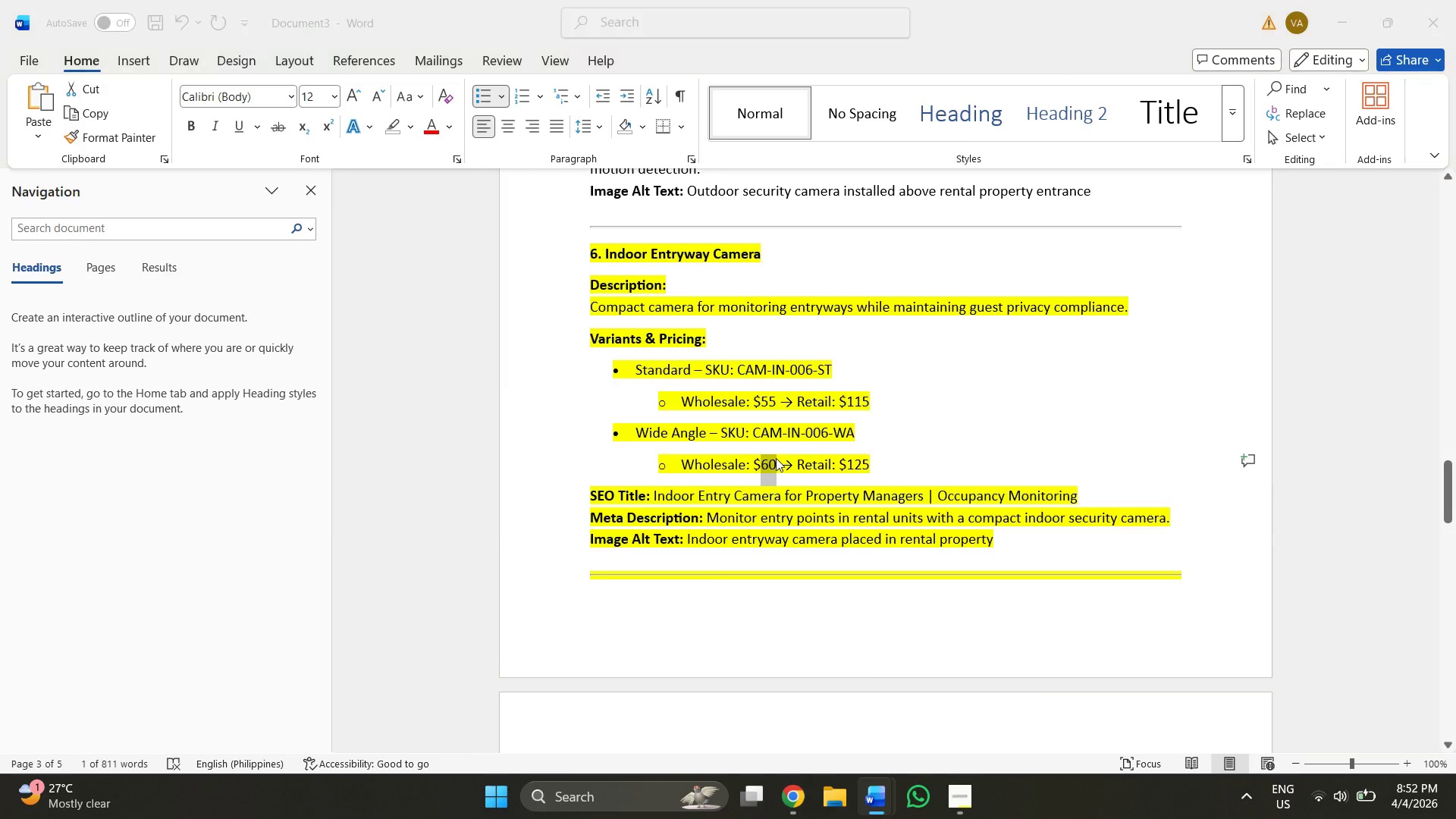 
key(Alt+Tab)
 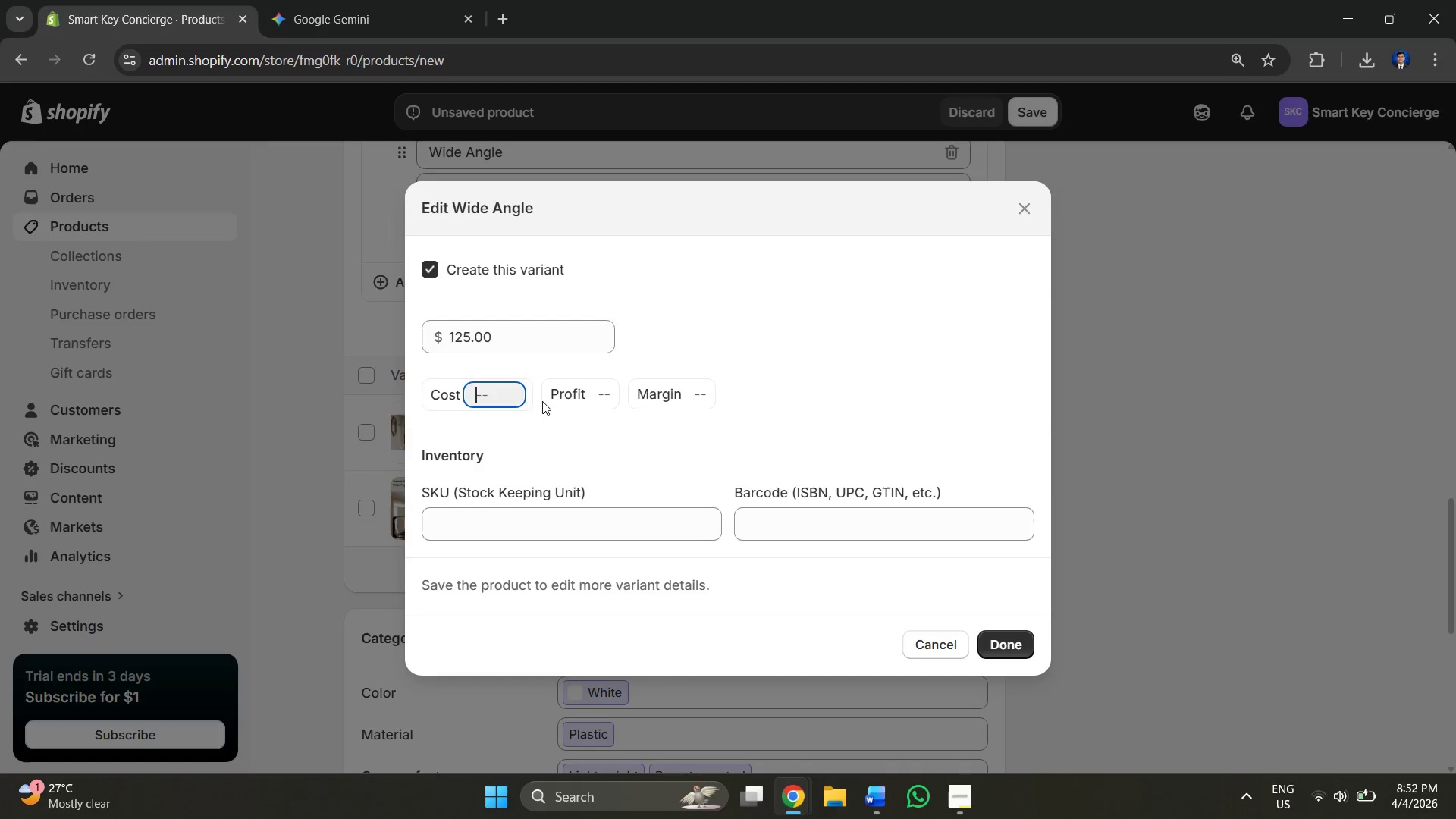 
key(Control+V)
 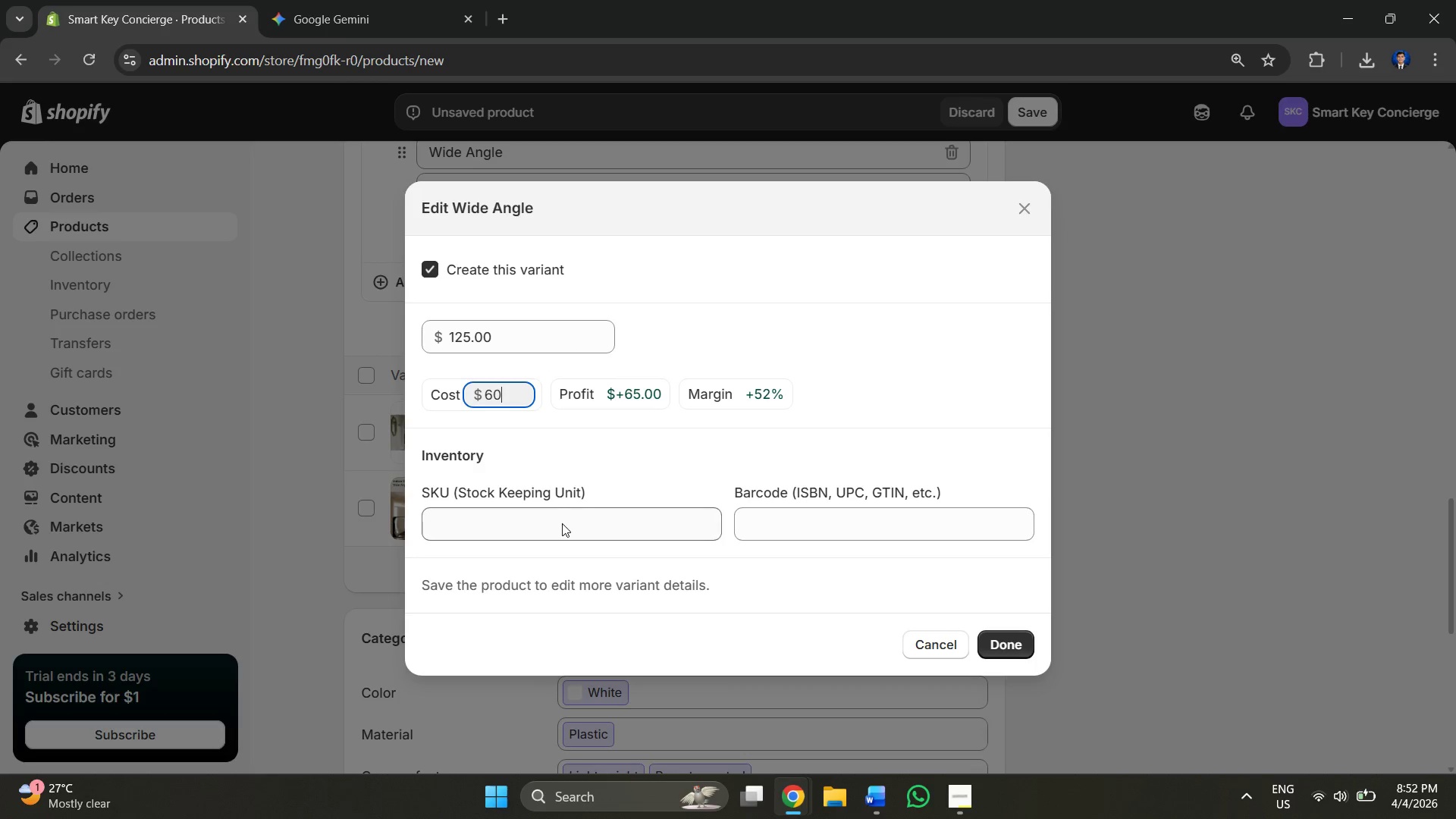 
left_click([560, 525])
 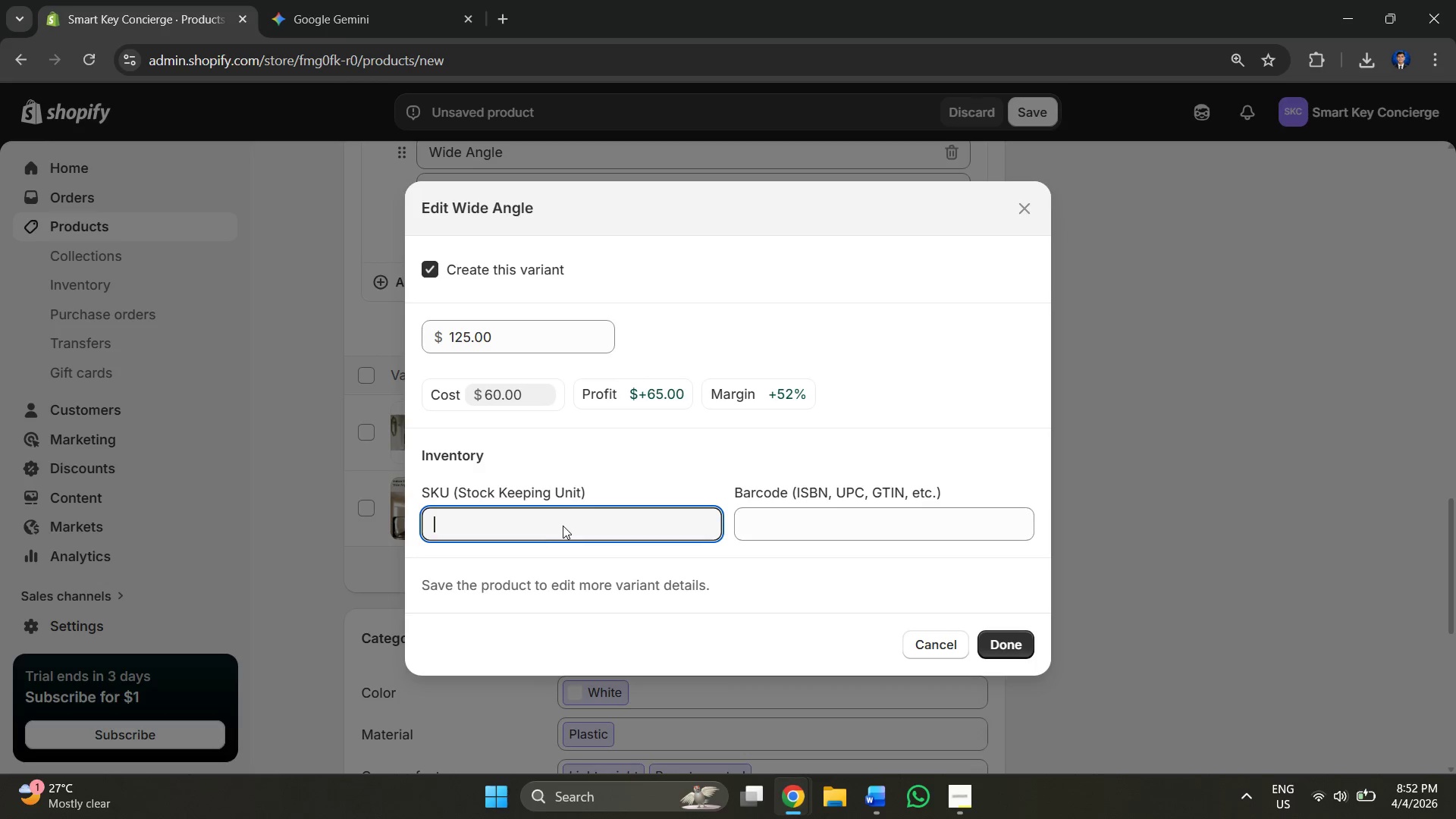 
key(Alt+AltLeft)
 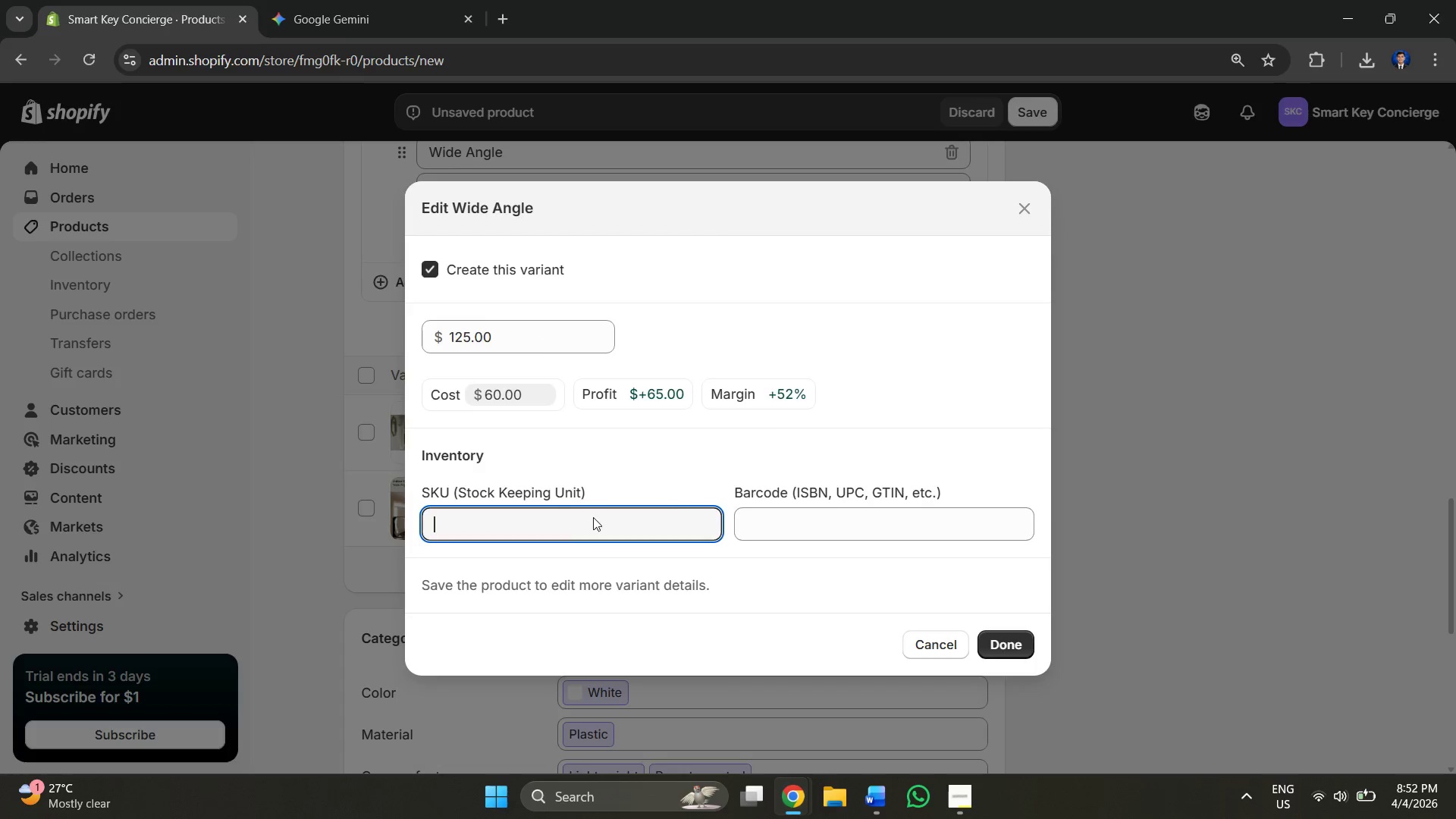 
key(Alt+Tab)
 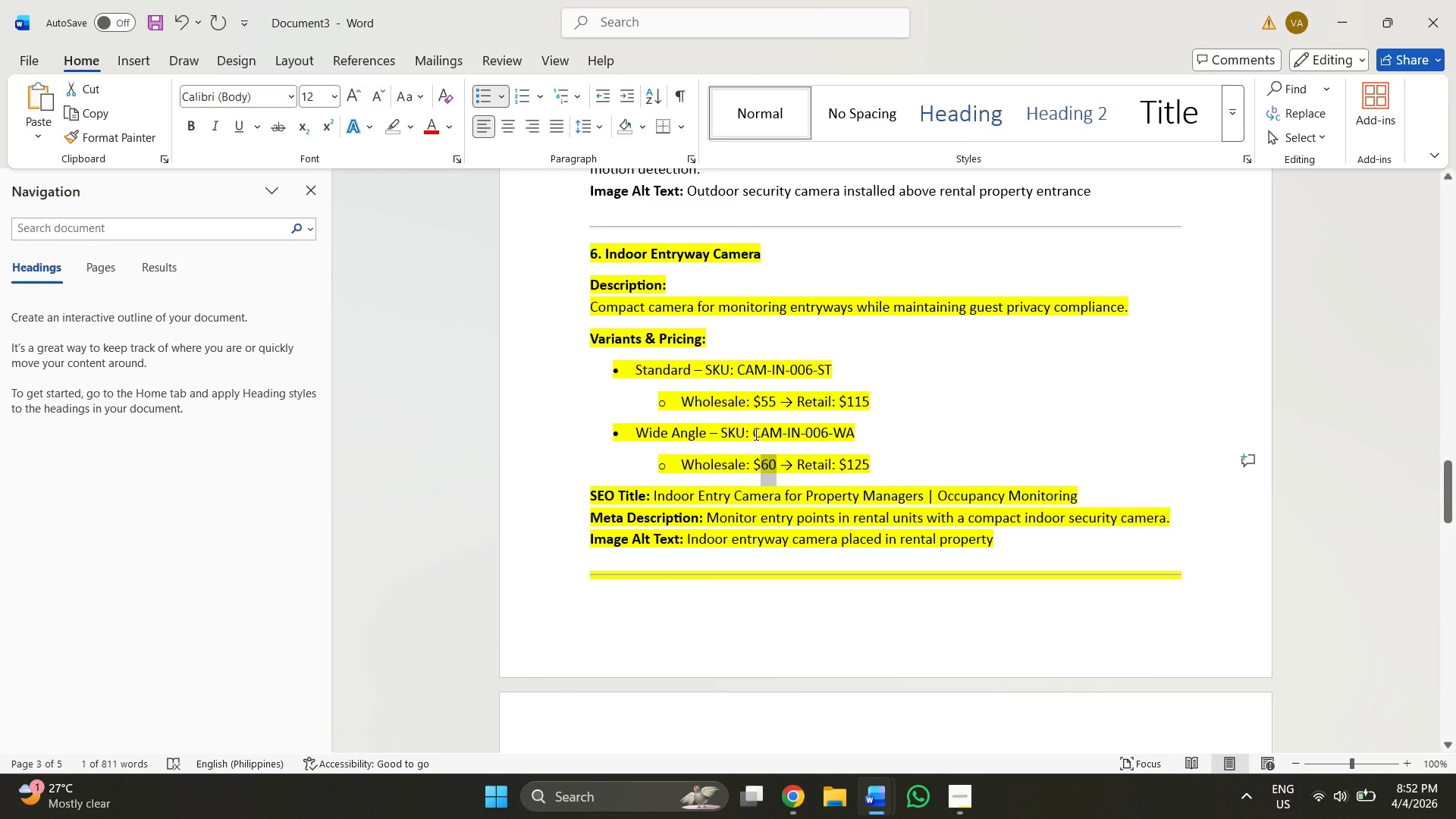 
left_click_drag(start_coordinate=[755, 434], to_coordinate=[852, 441])
 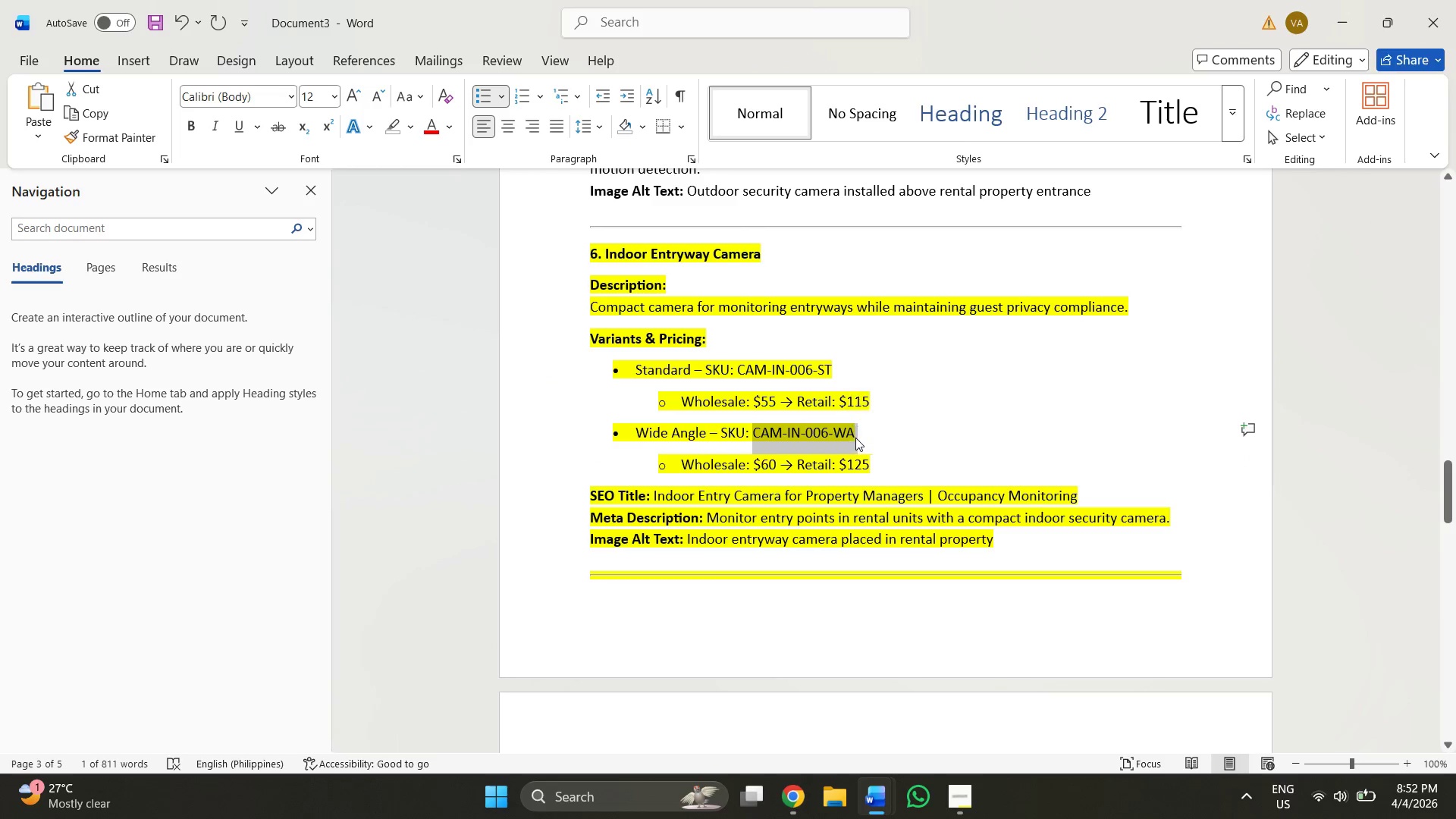 
key(Control+C)
 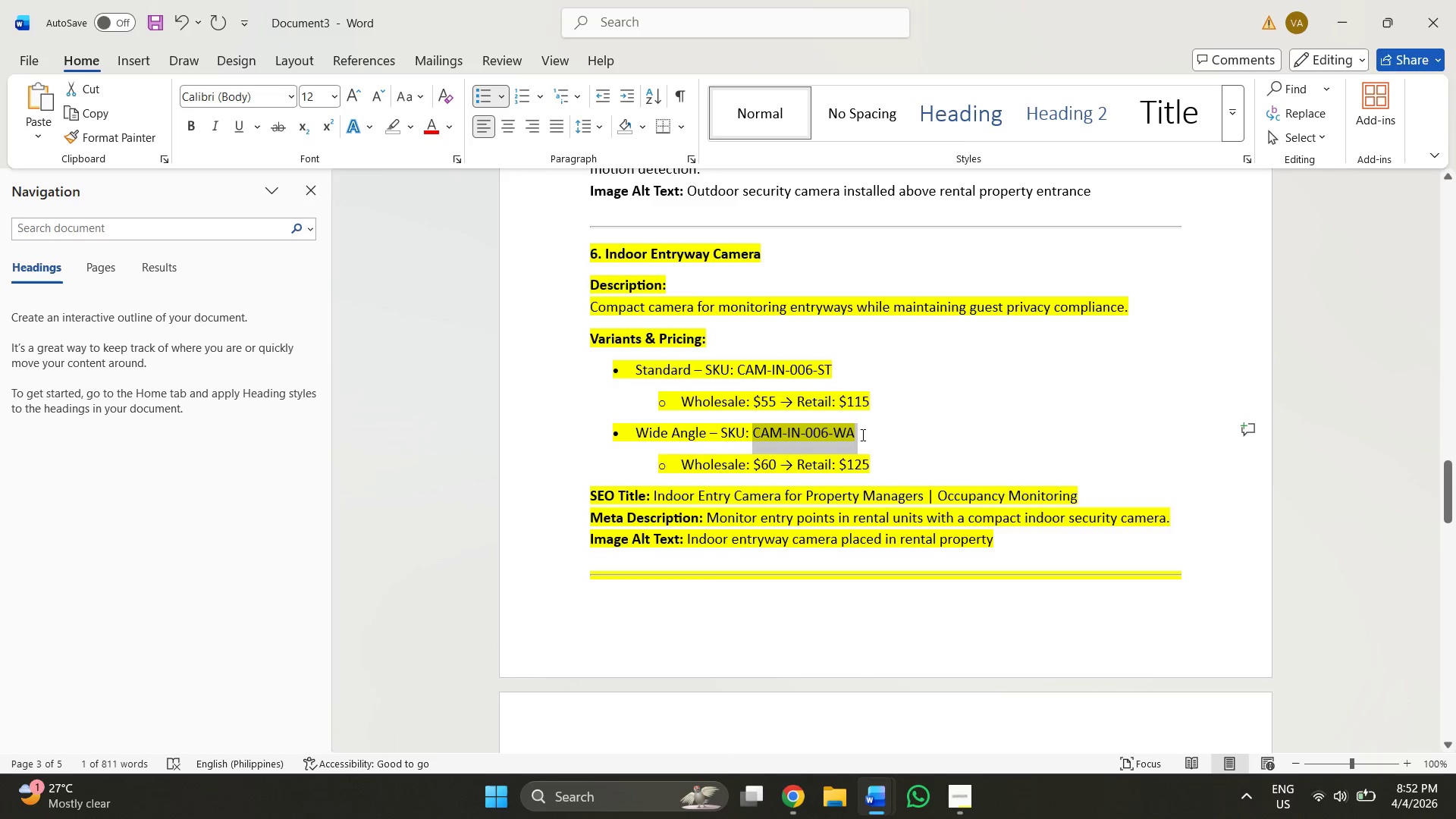 
key(Alt+Control+AltLeft)
 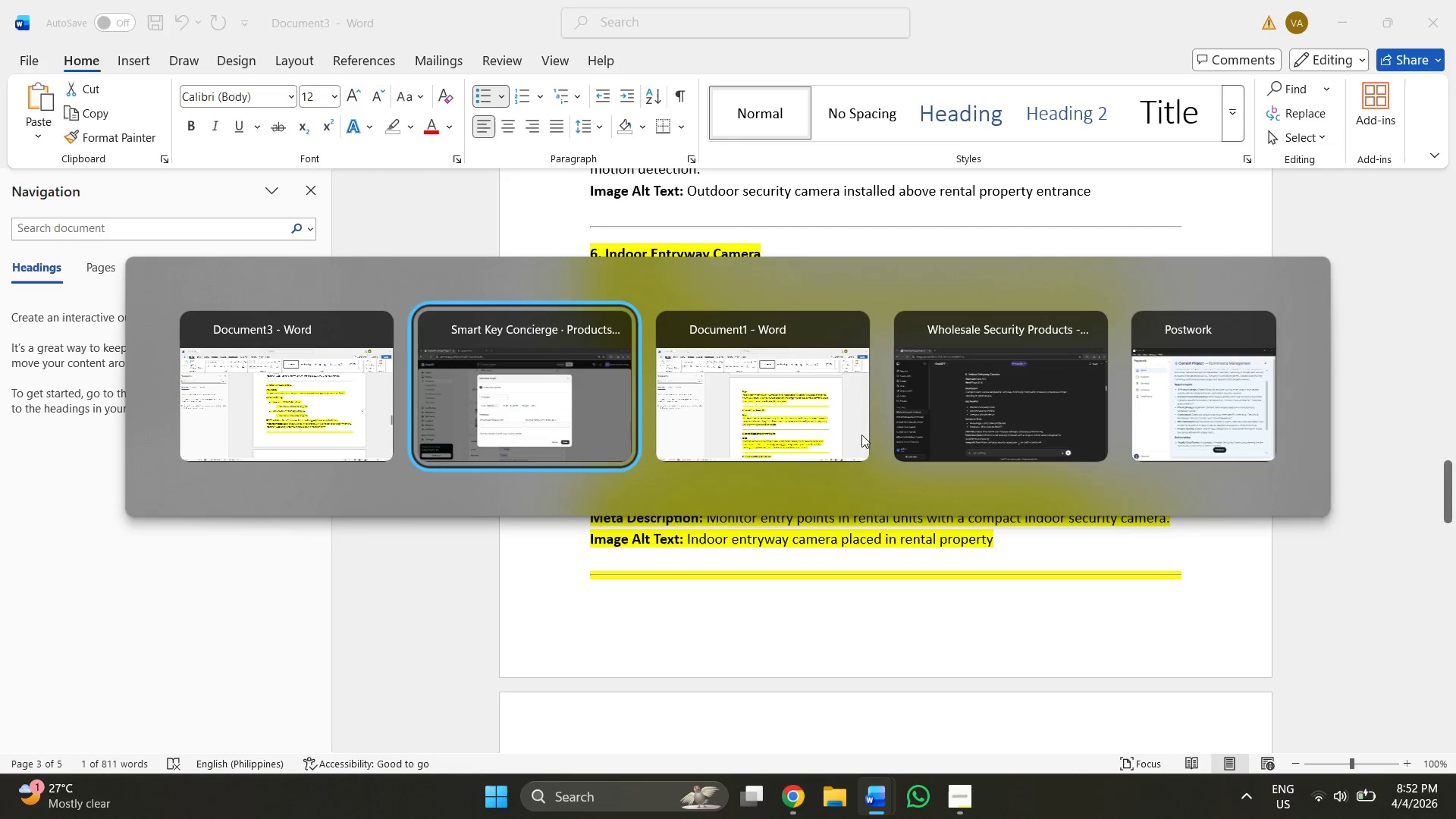 
key(Alt+Tab)
 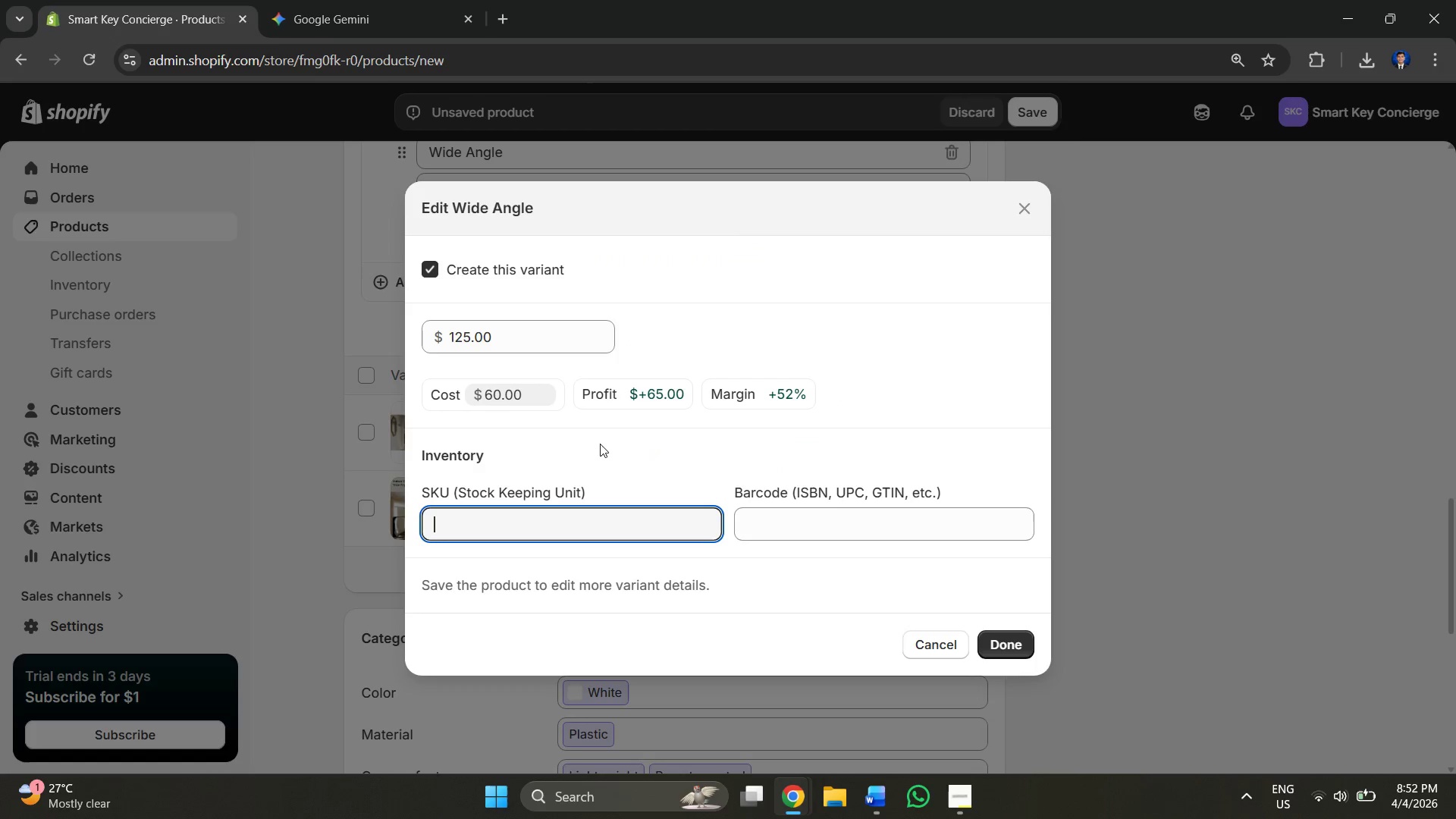 
key(Control+V)
 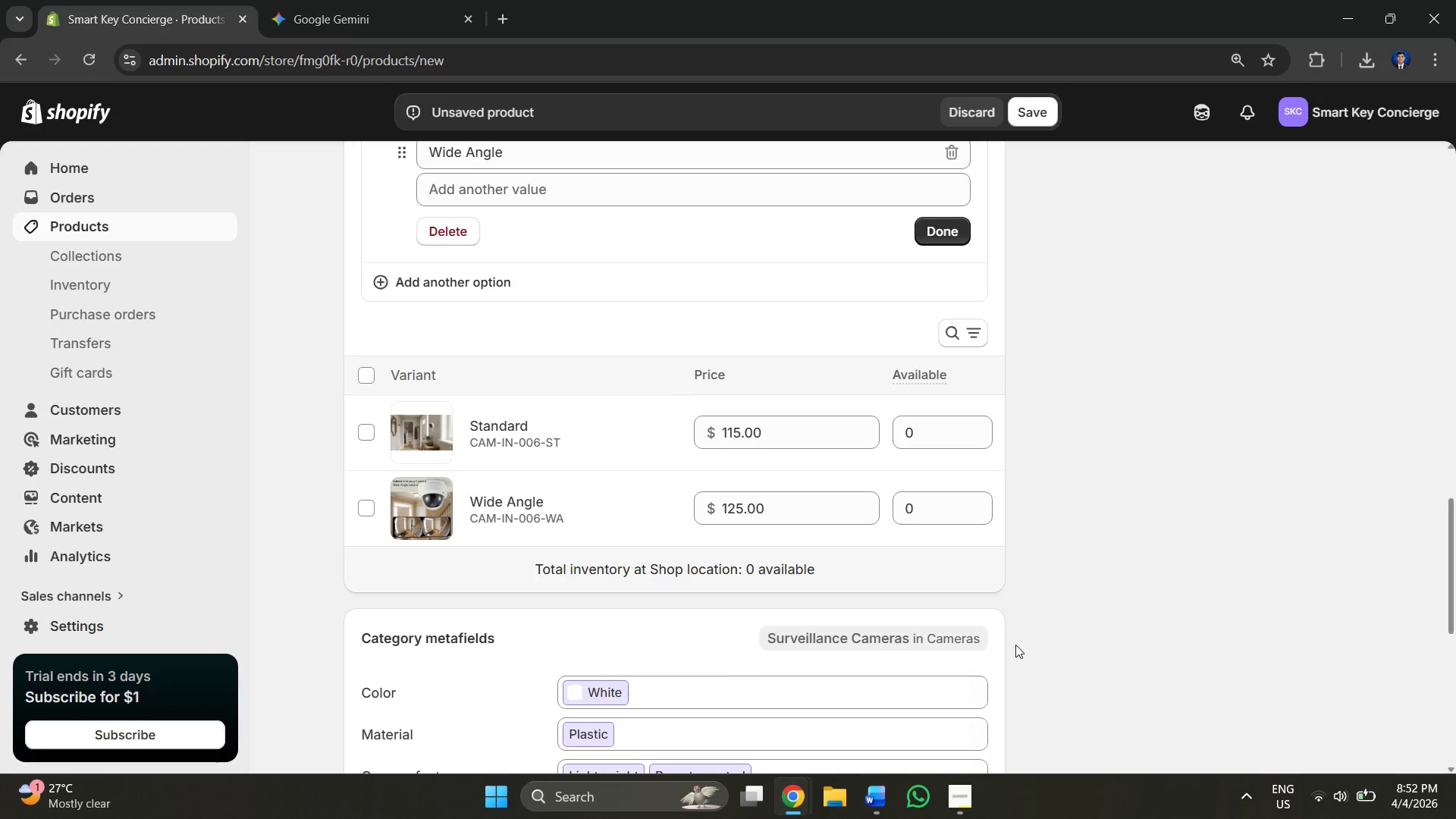 
scroll: coordinate [1144, 429], scroll_direction: down, amount: 11.0
 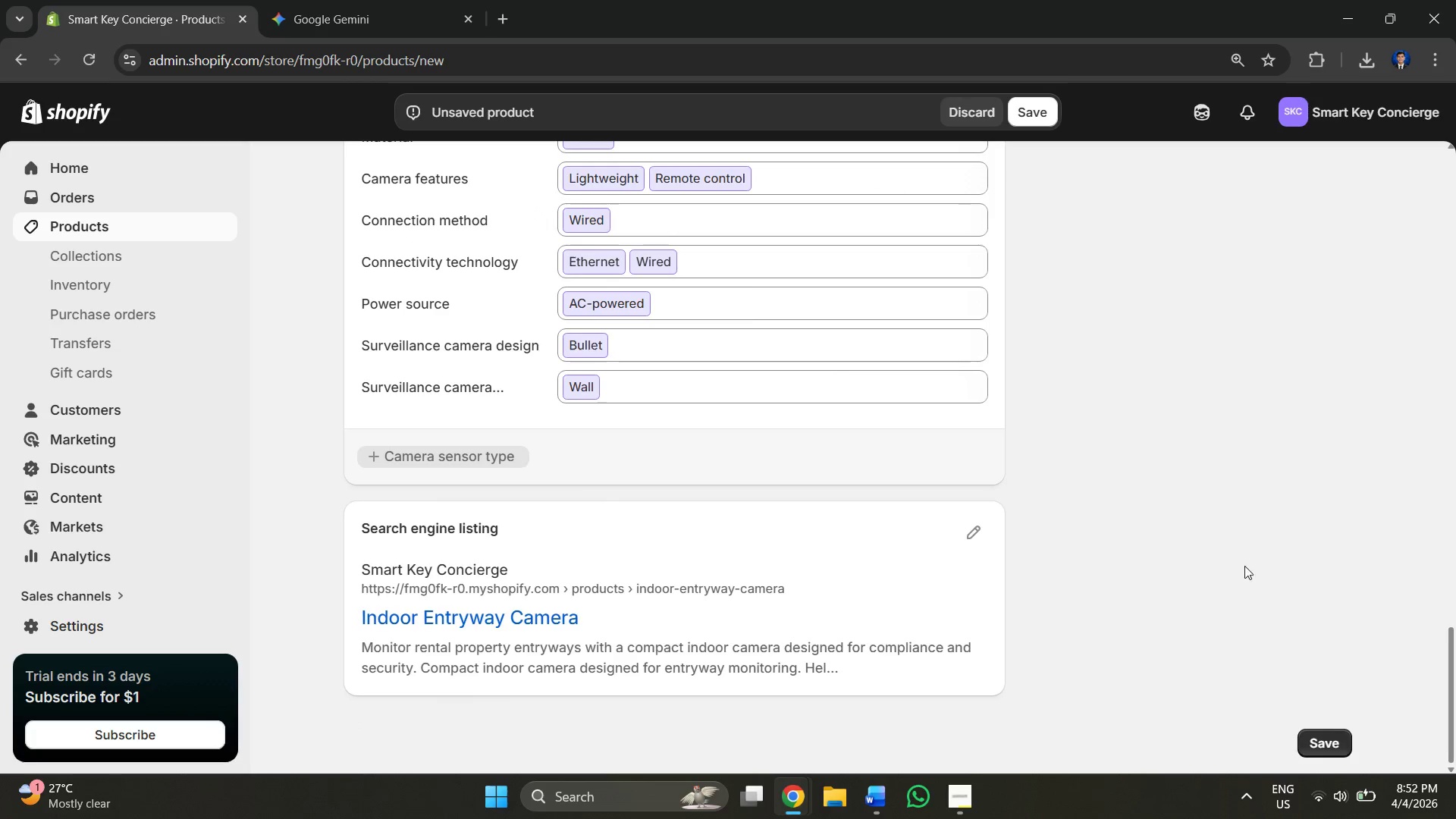 
scroll: coordinate [1129, 504], scroll_direction: up, amount: 13.0
 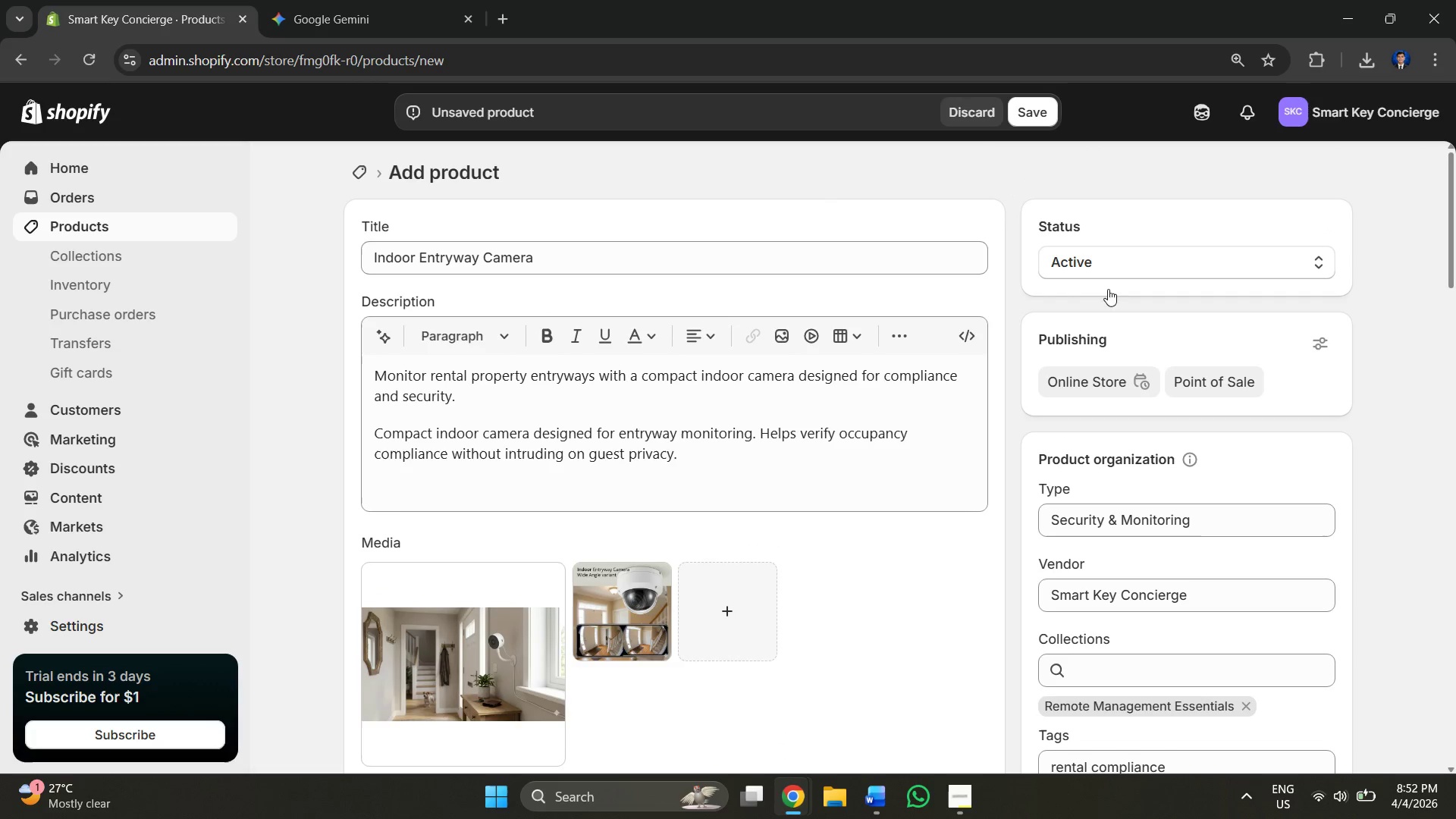 
left_click([1025, 111])
 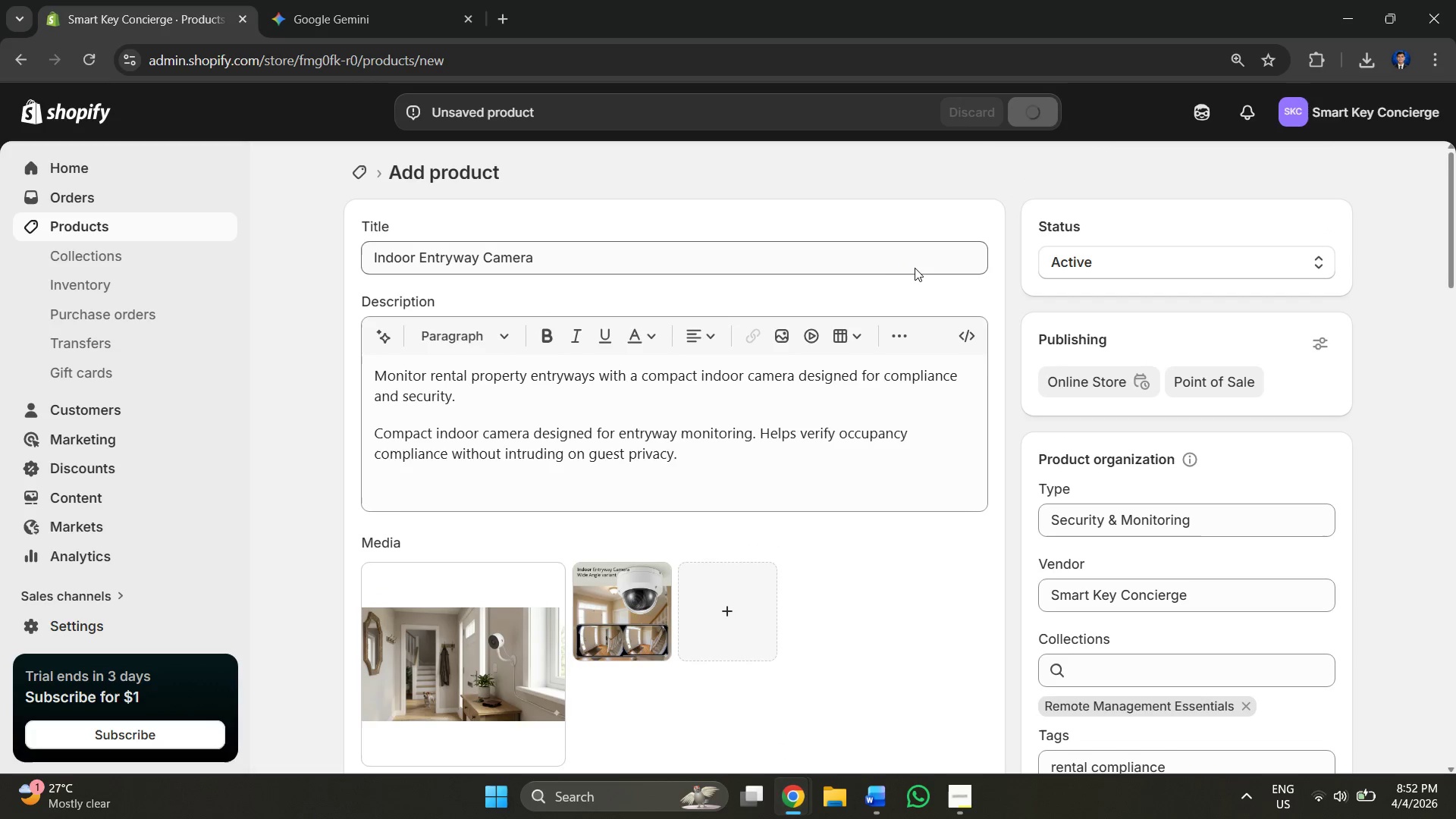 
key(Alt+AltLeft)
 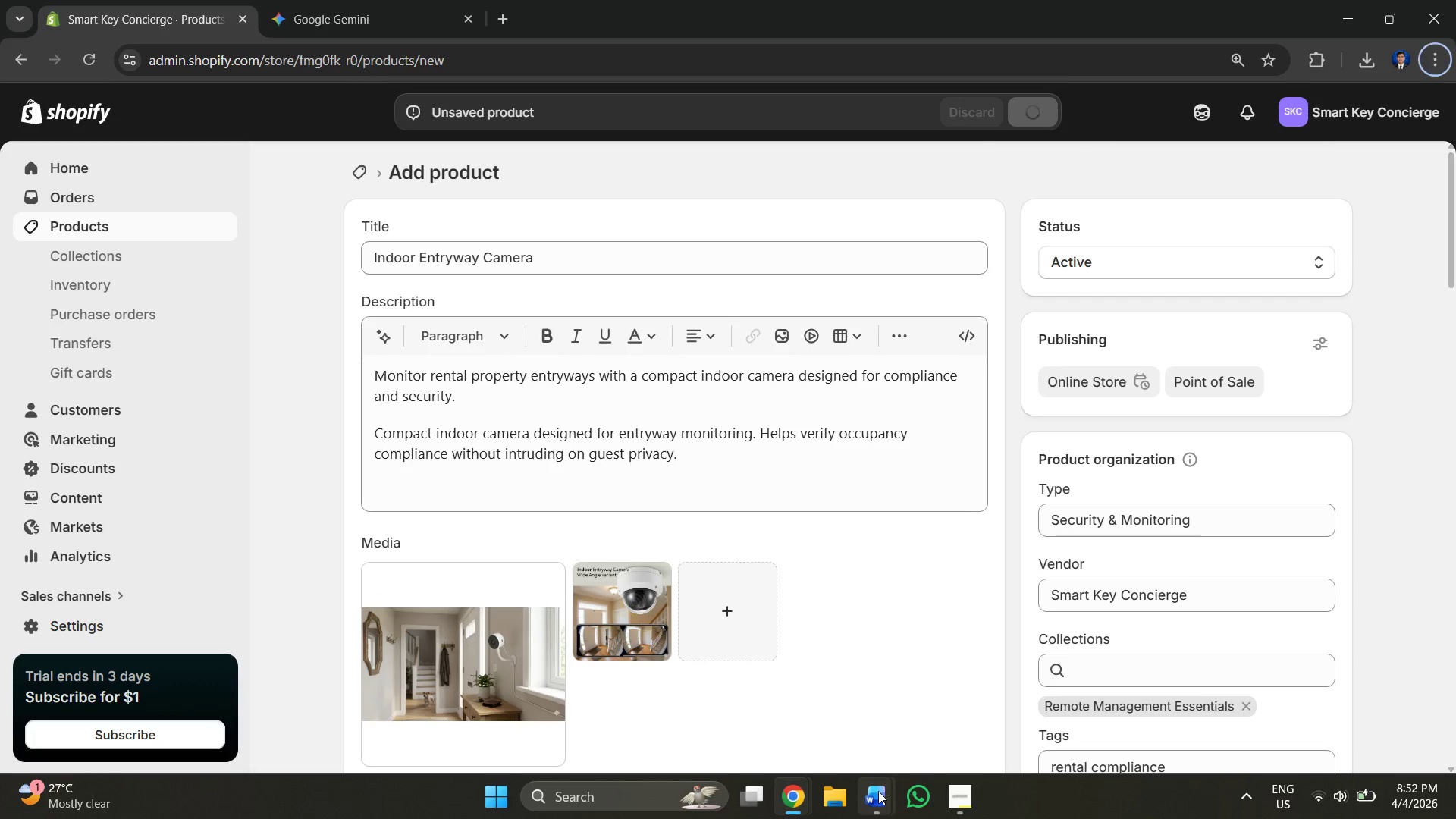 
left_click([878, 790])
 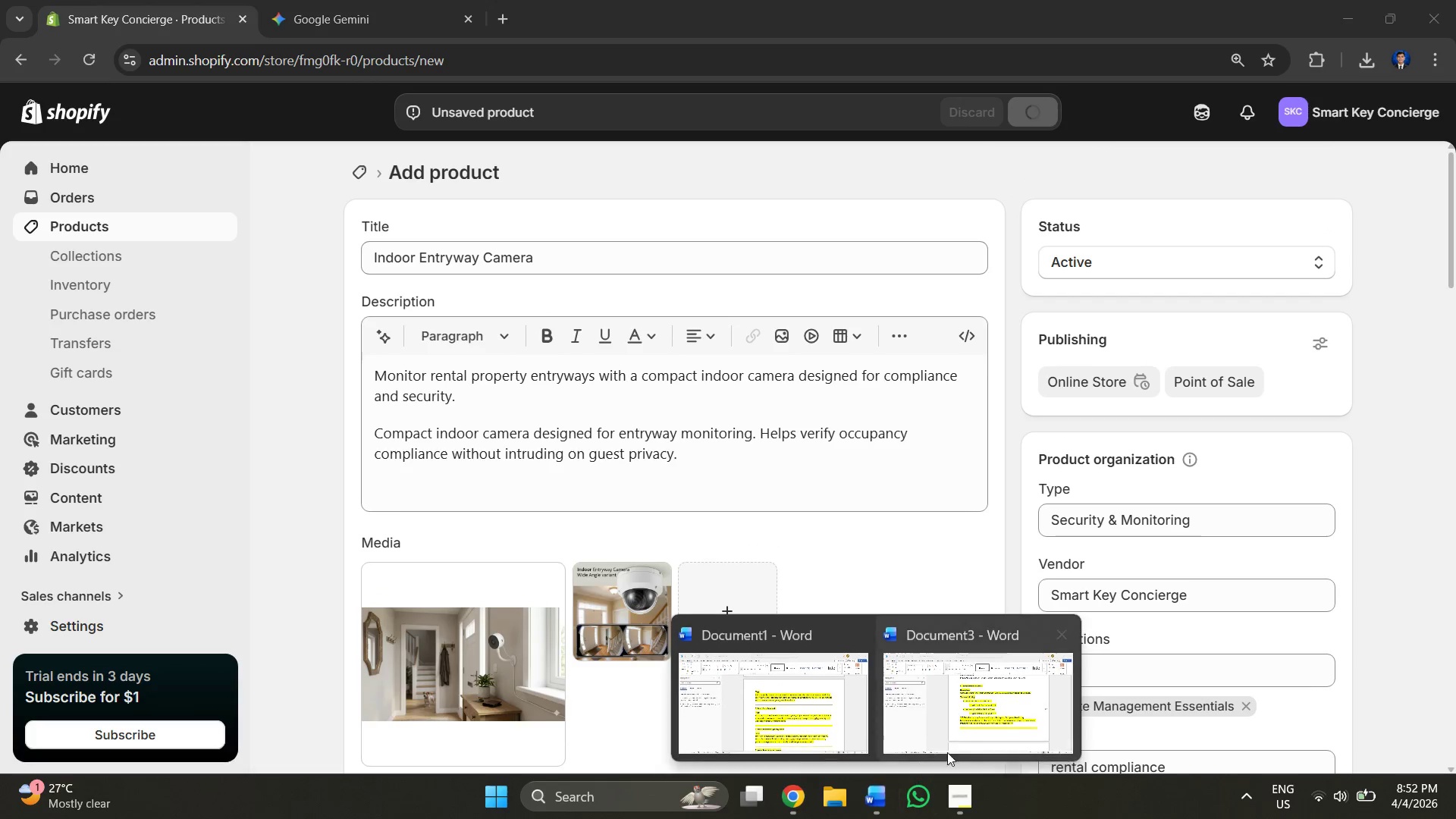 
left_click([959, 742])
 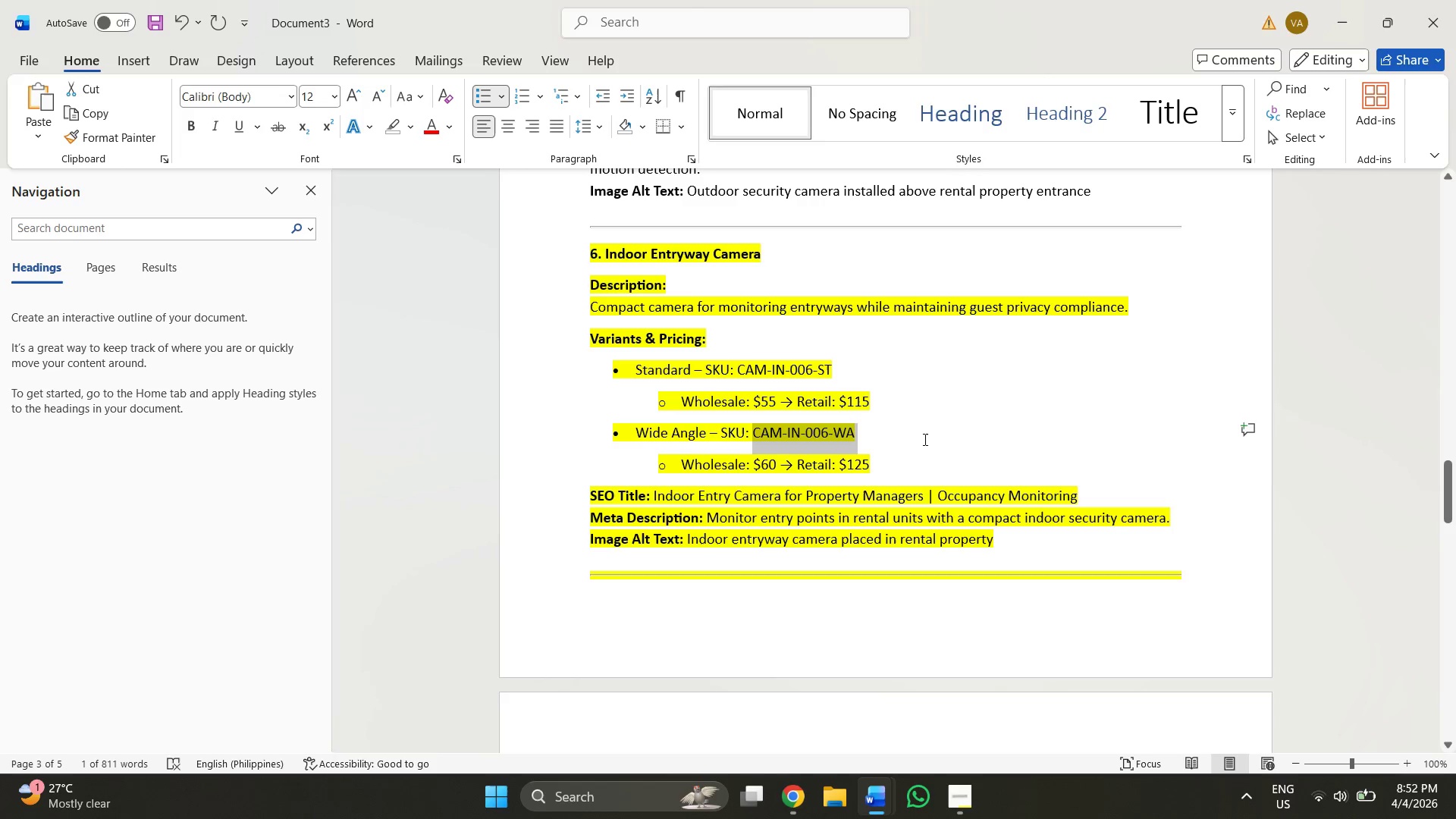 
left_click([965, 419])
 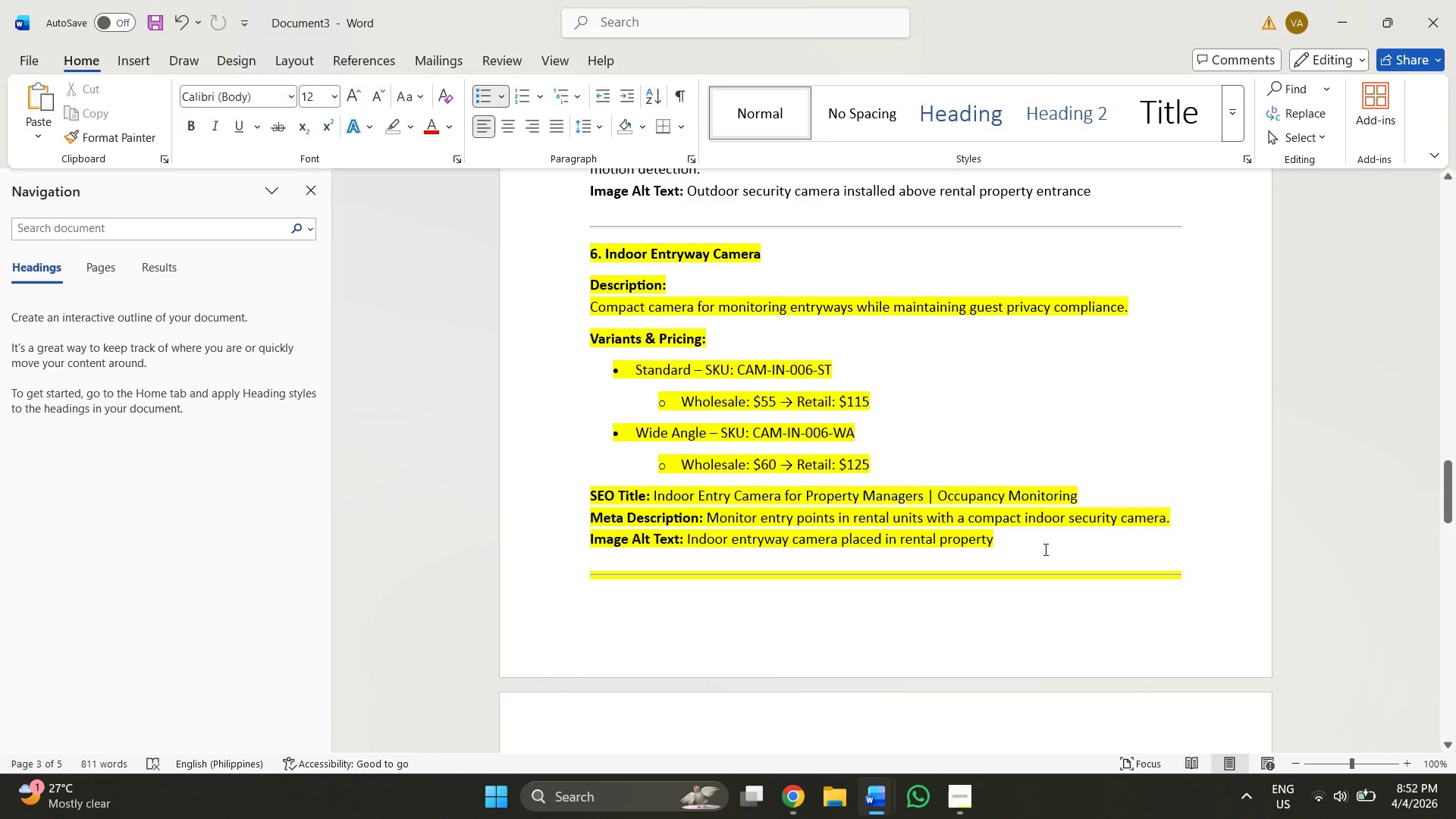 
left_click_drag(start_coordinate=[1044, 546], to_coordinate=[576, 259])
 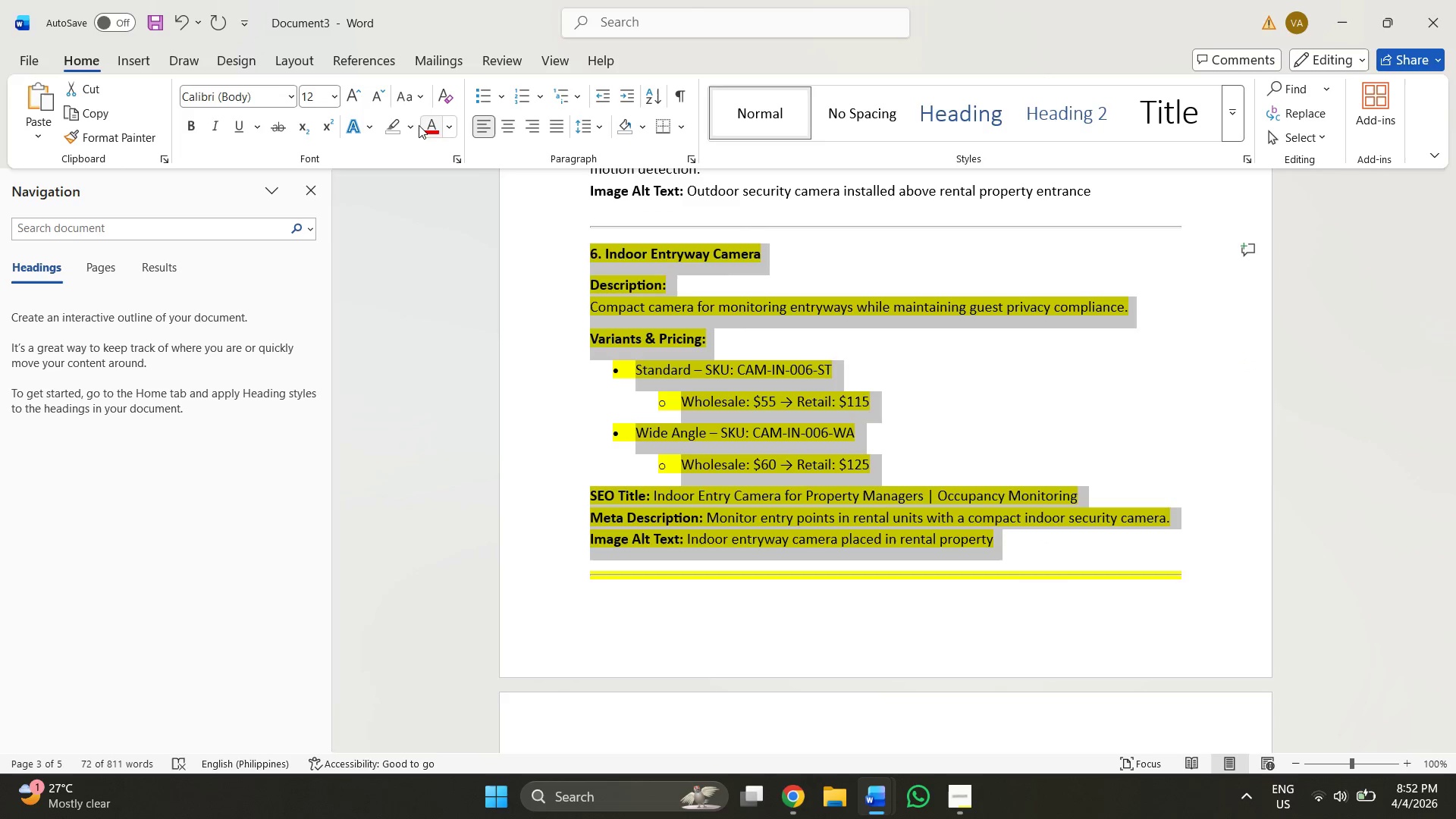 
left_click([410, 125])
 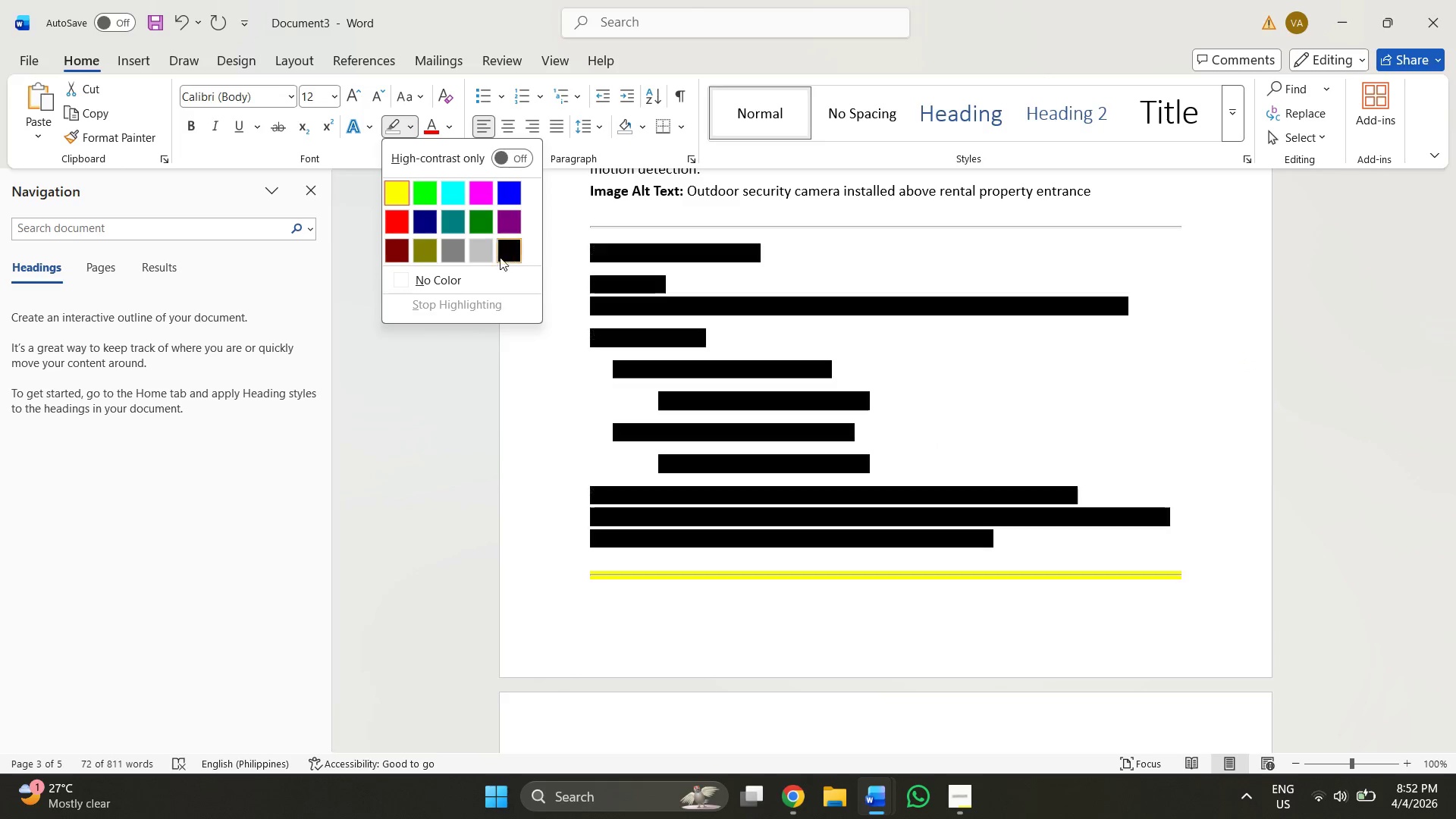 
left_click([444, 286])
 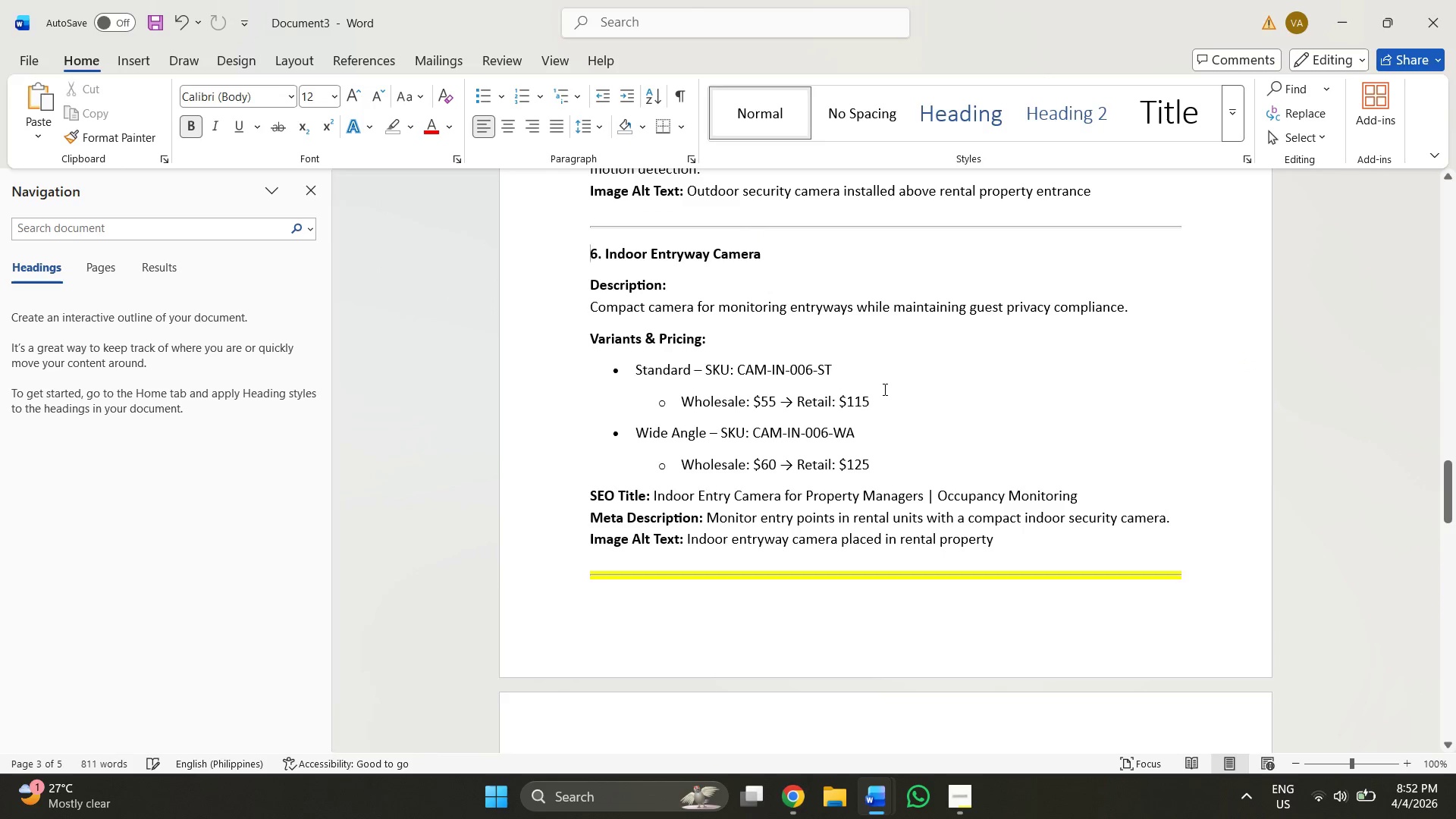 
scroll: coordinate [897, 391], scroll_direction: down, amount: 5.0
 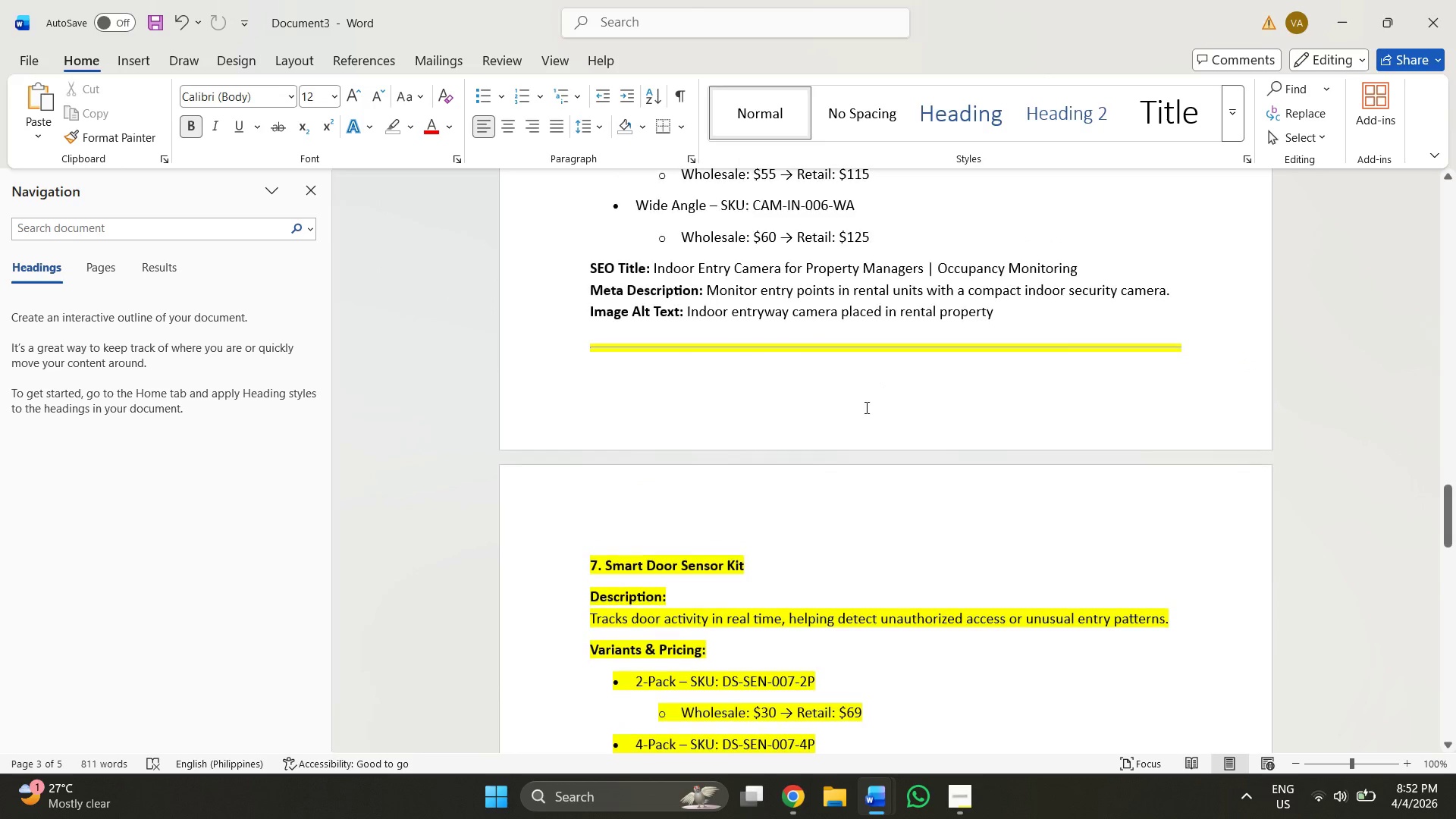 
left_click([863, 410])
 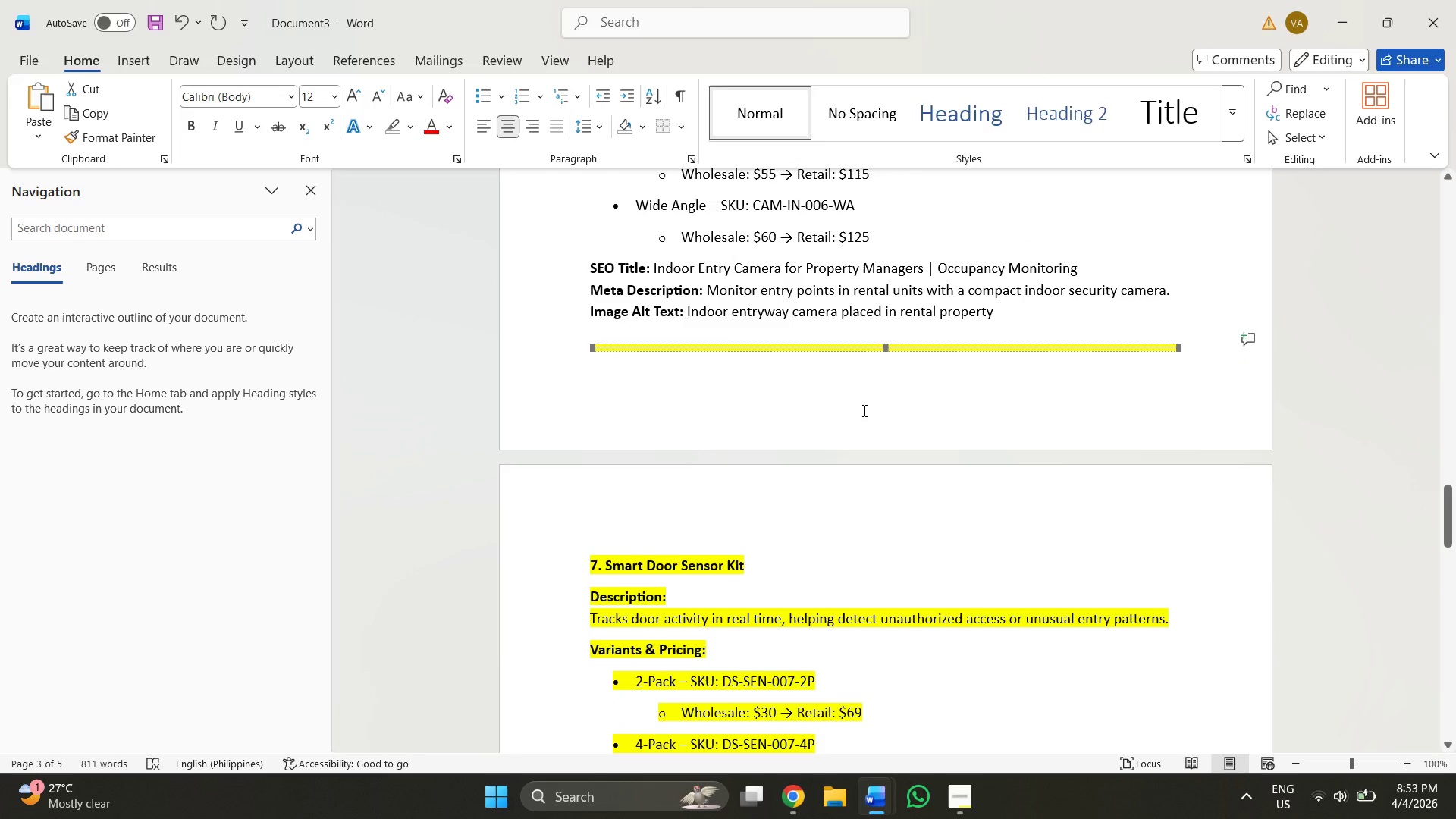 
key(Alt+AltLeft)
 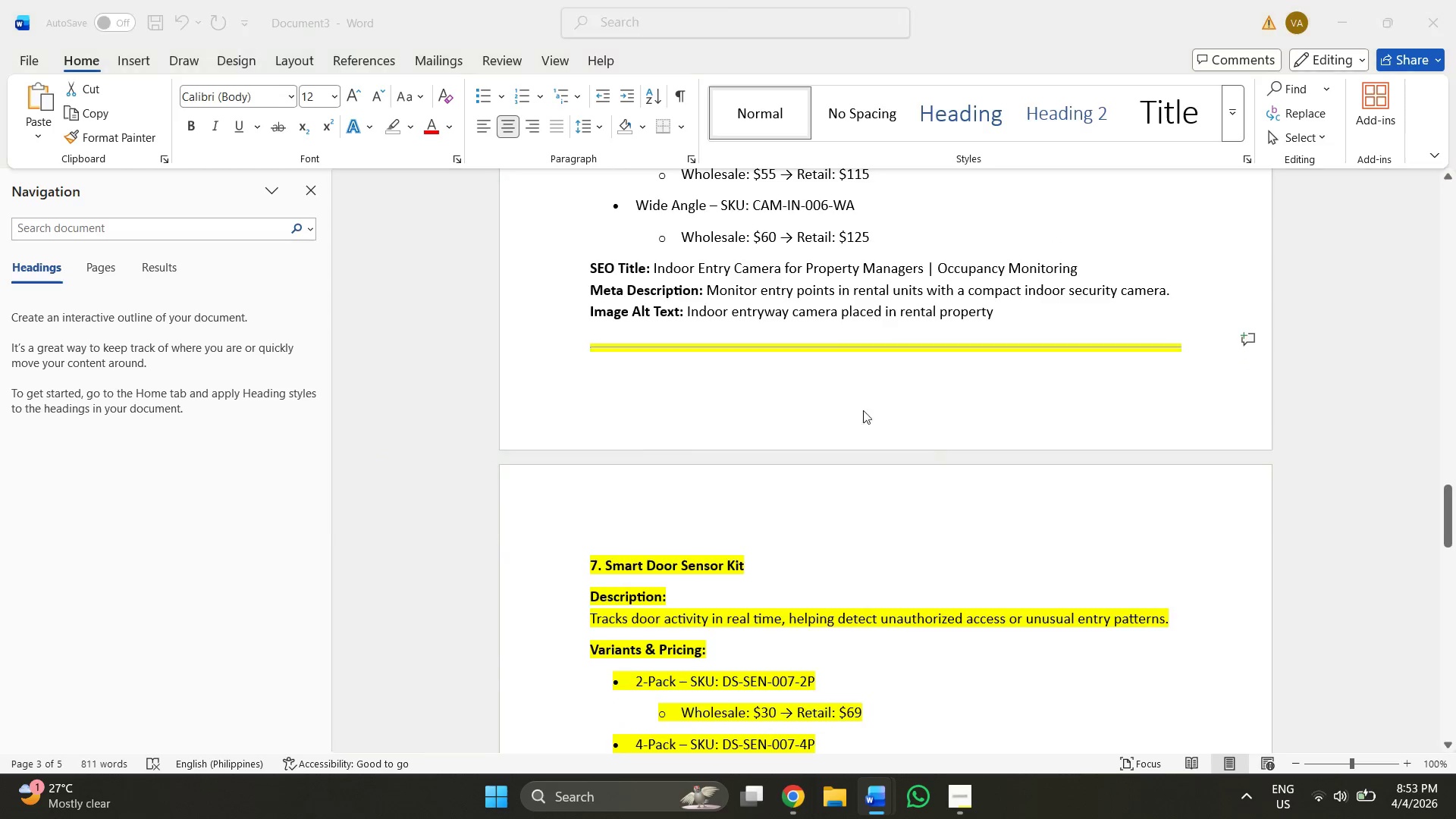 
key(Alt+Tab)
 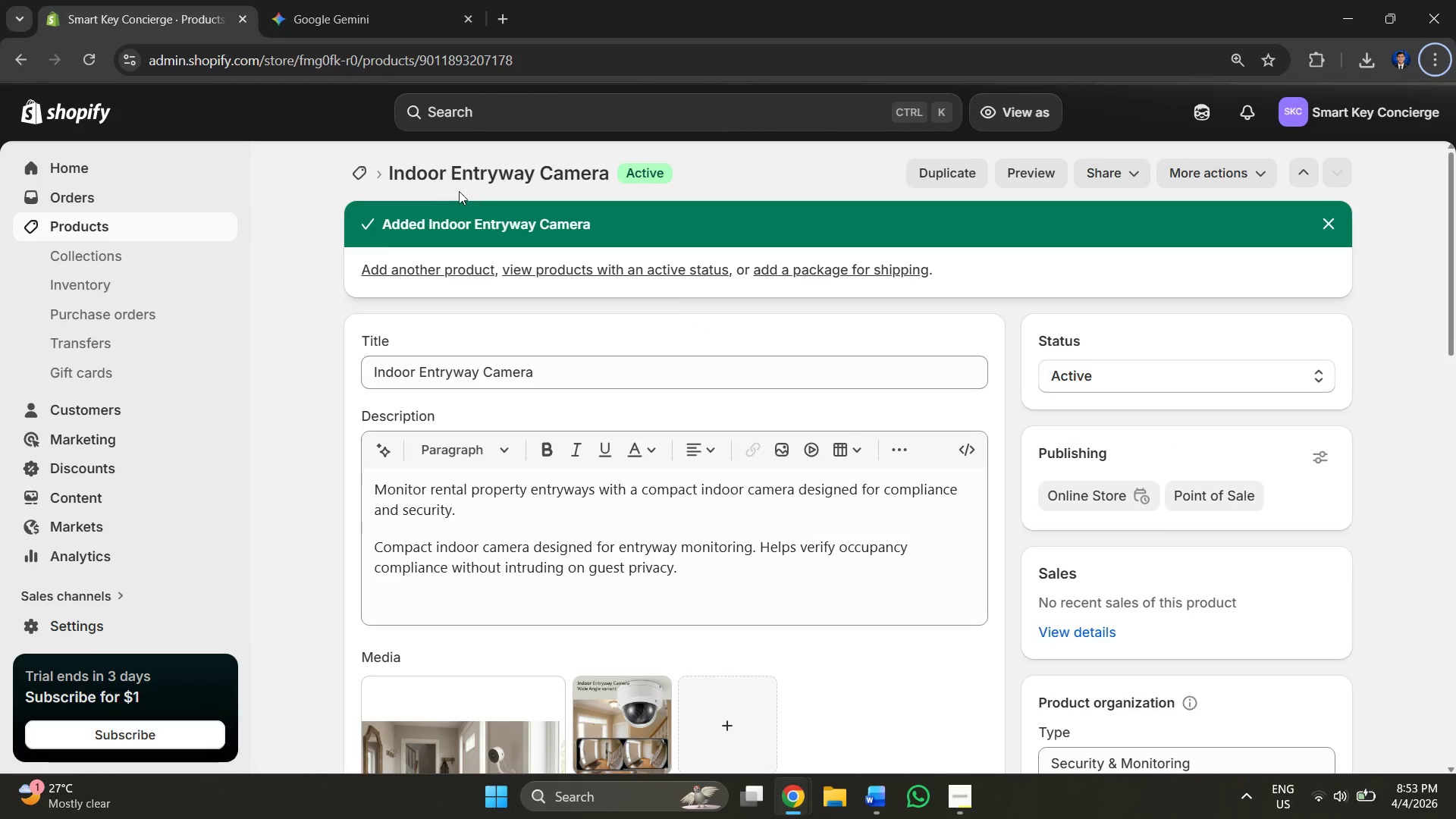 
left_click([293, 0])
 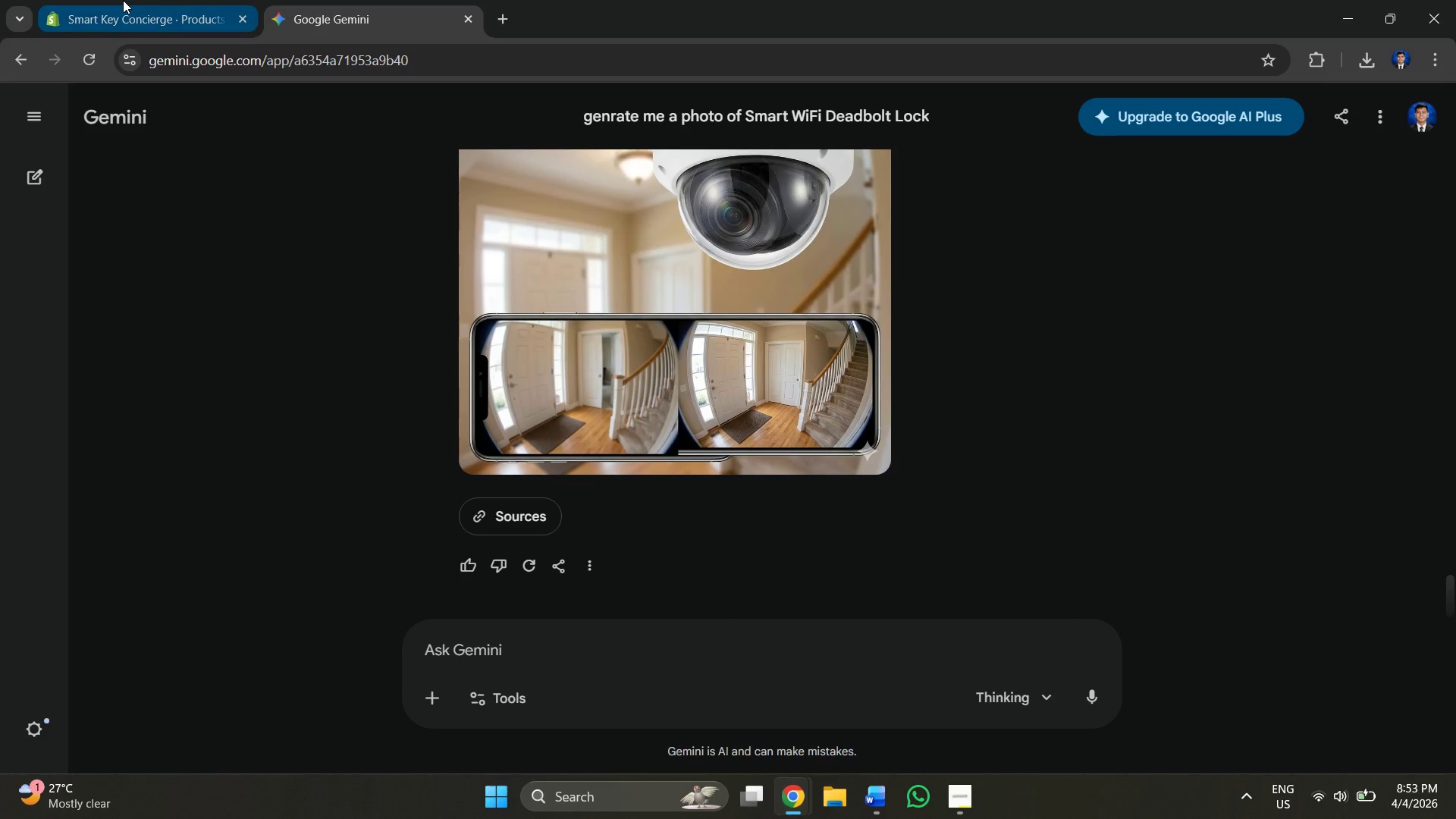 
left_click([123, 0])
 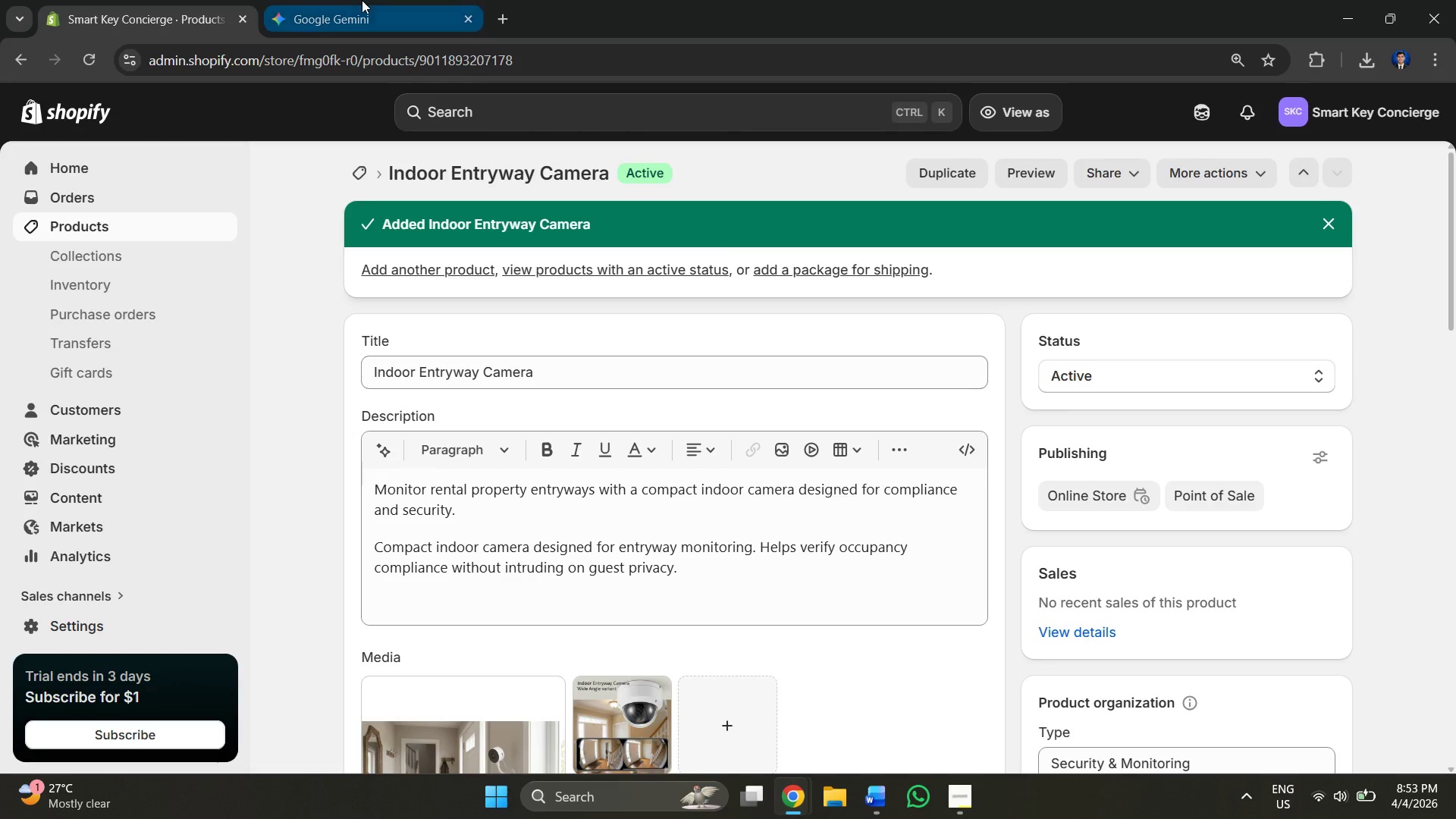 
left_click([362, 0])
 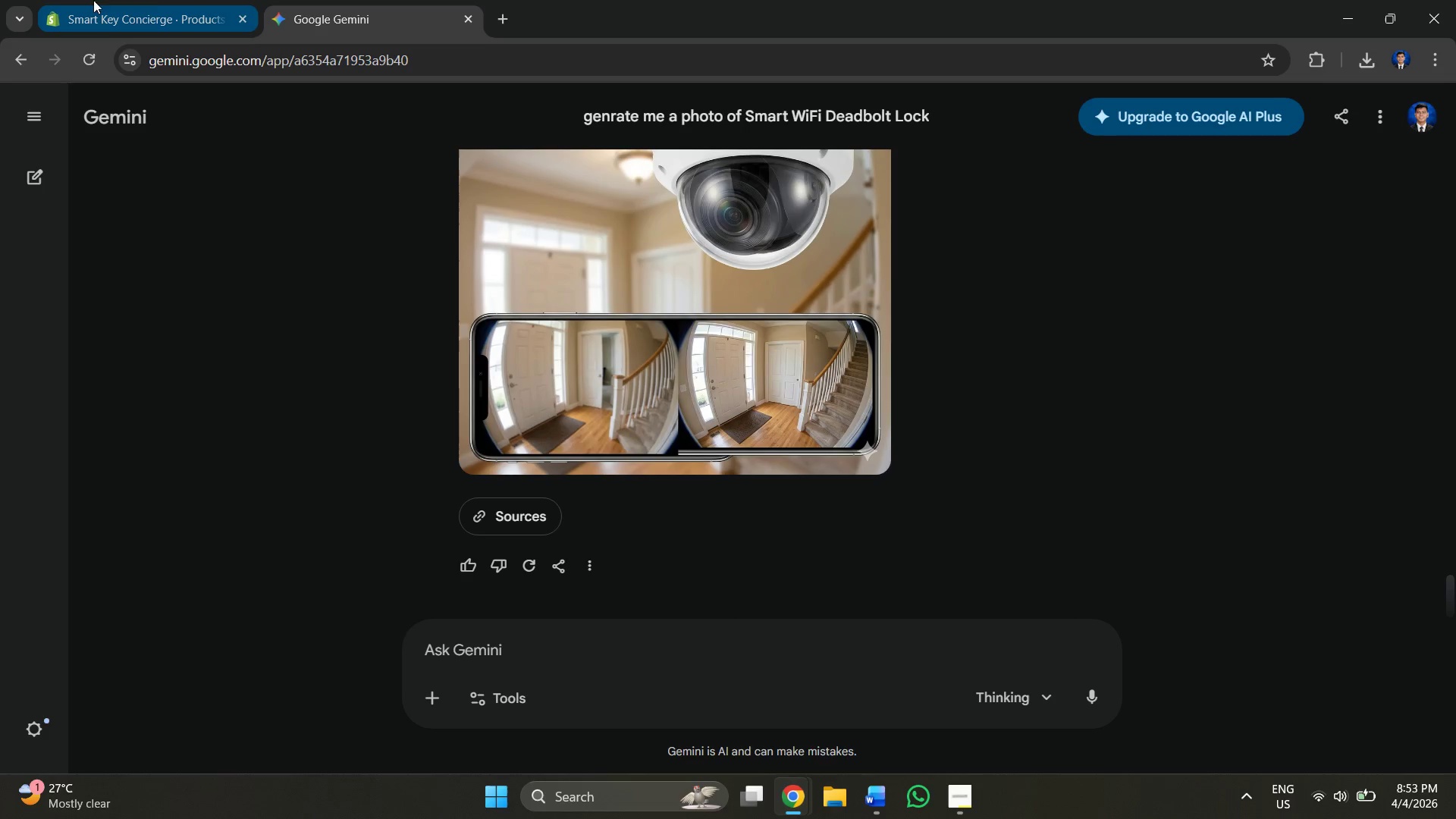 
left_click([149, 0])
 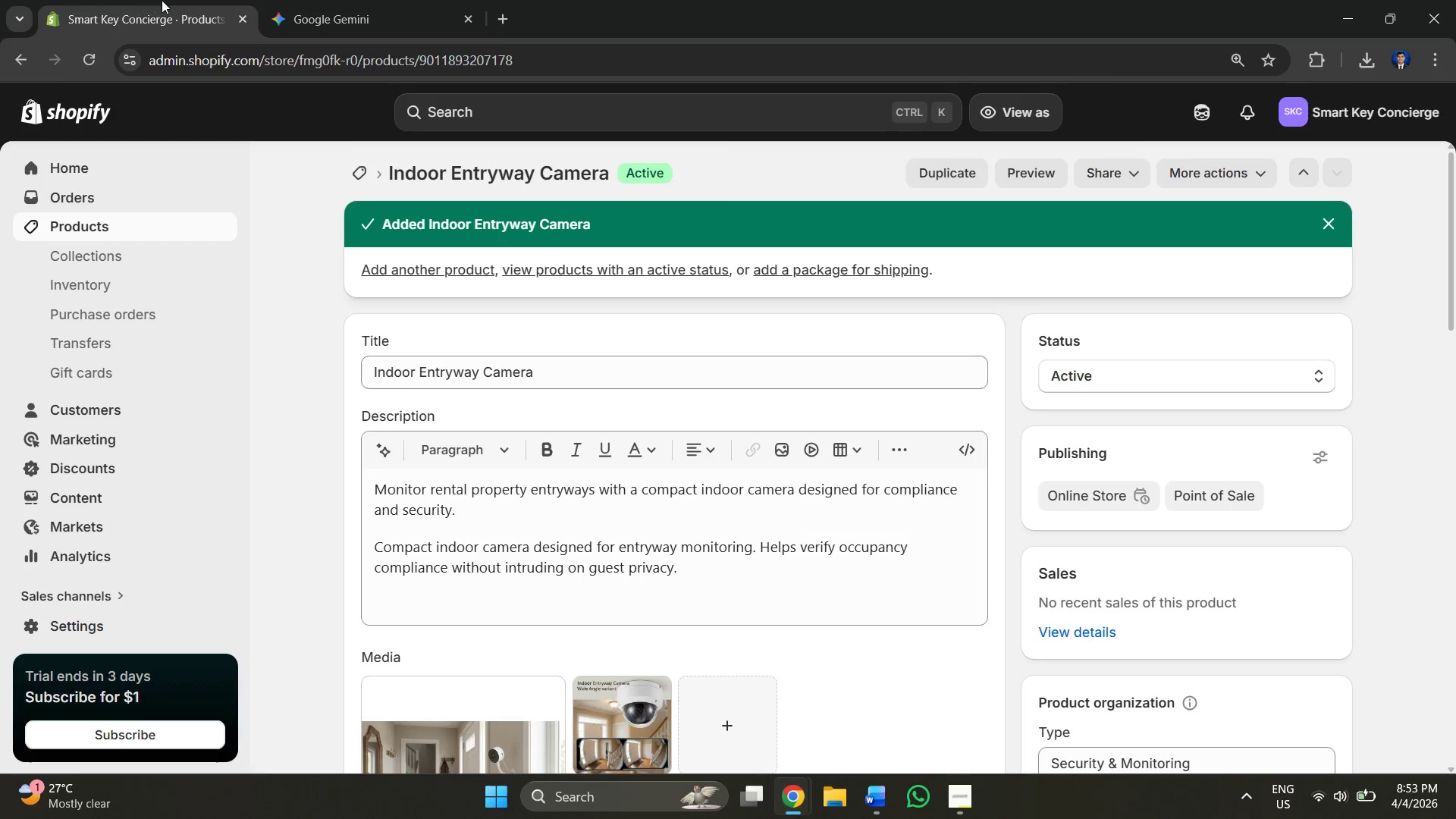 
key(Alt+AltLeft)
 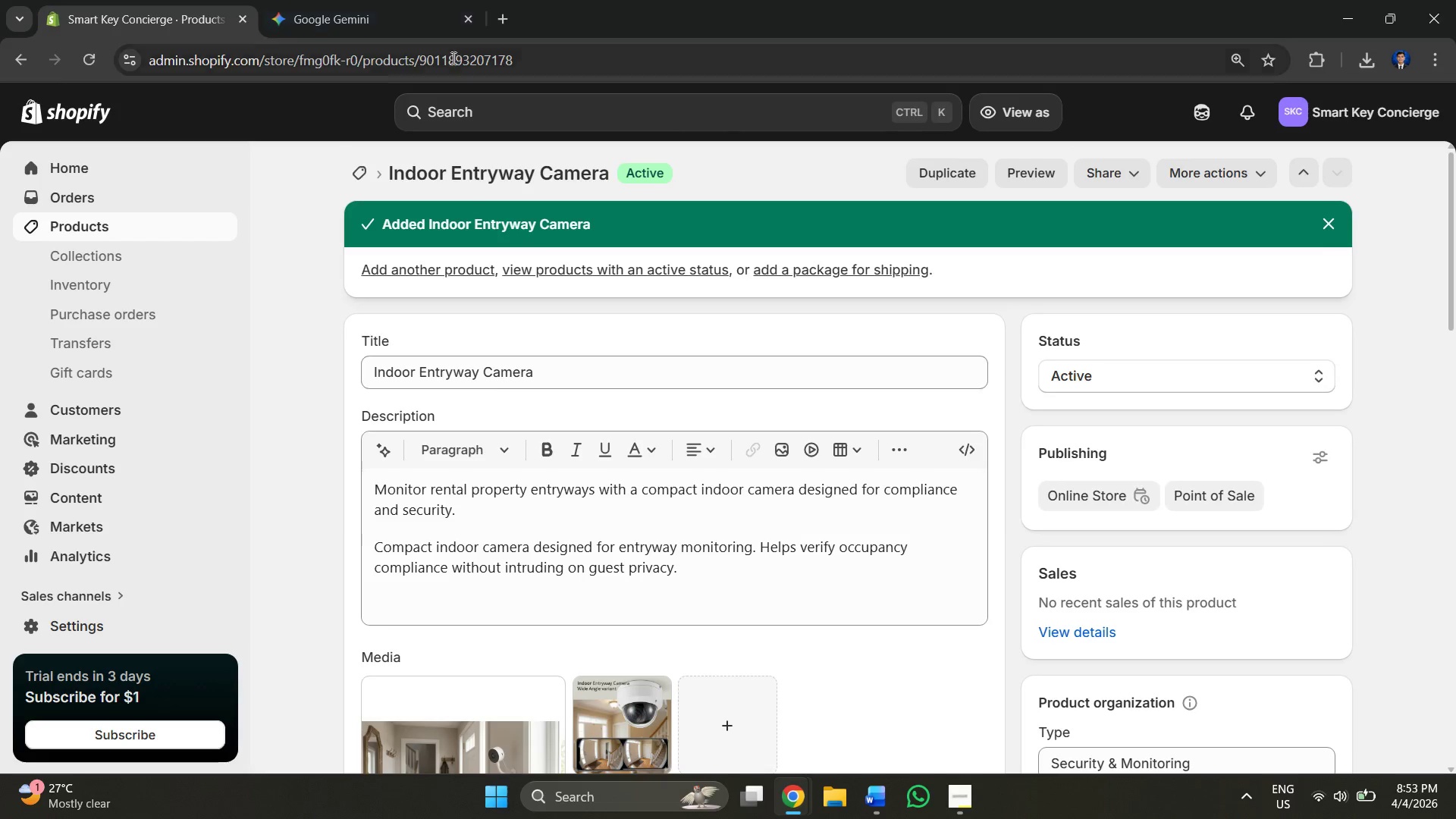 
hold_key(key=Tab, duration=0.39)
 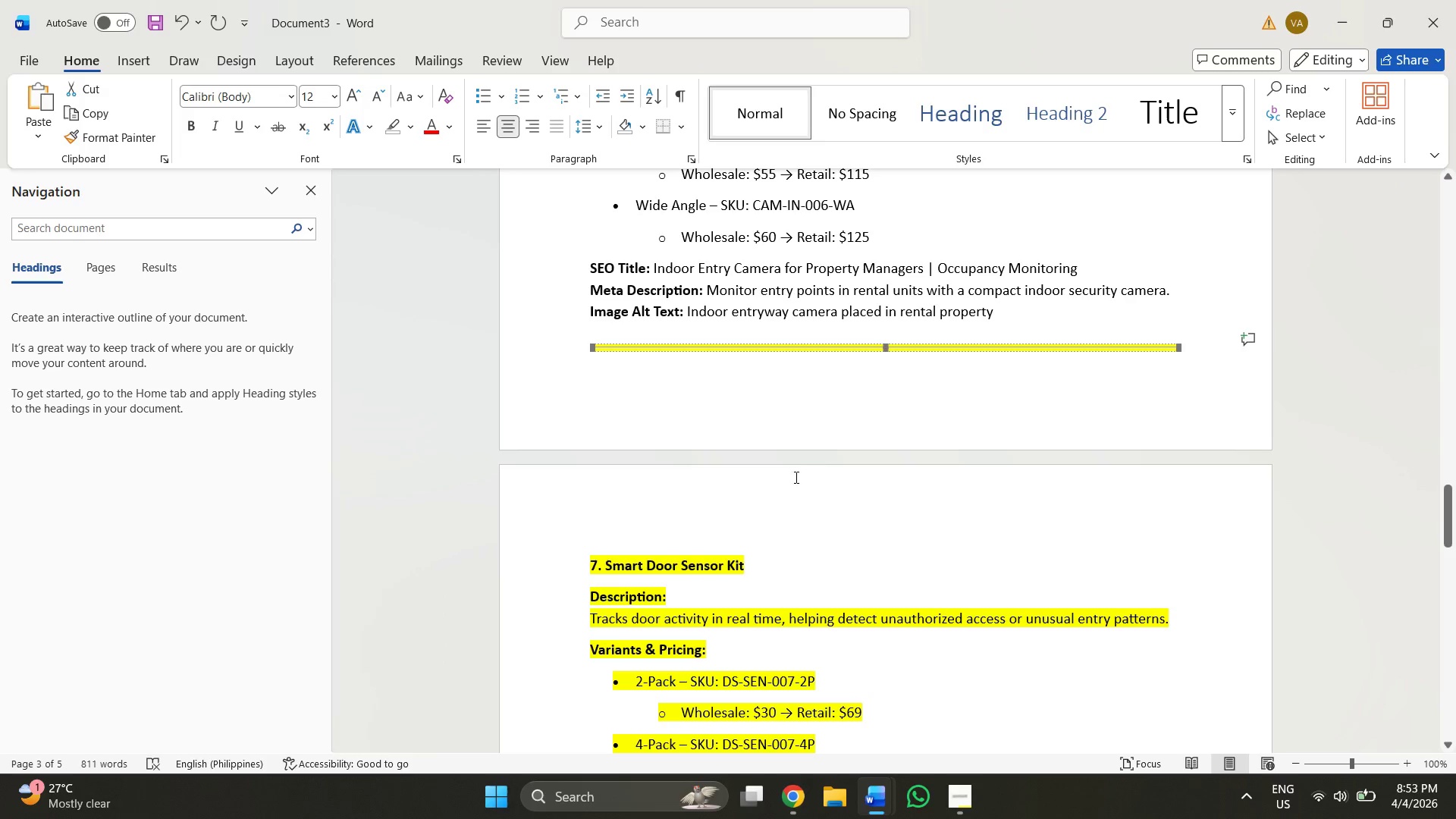 
left_click([795, 479])
 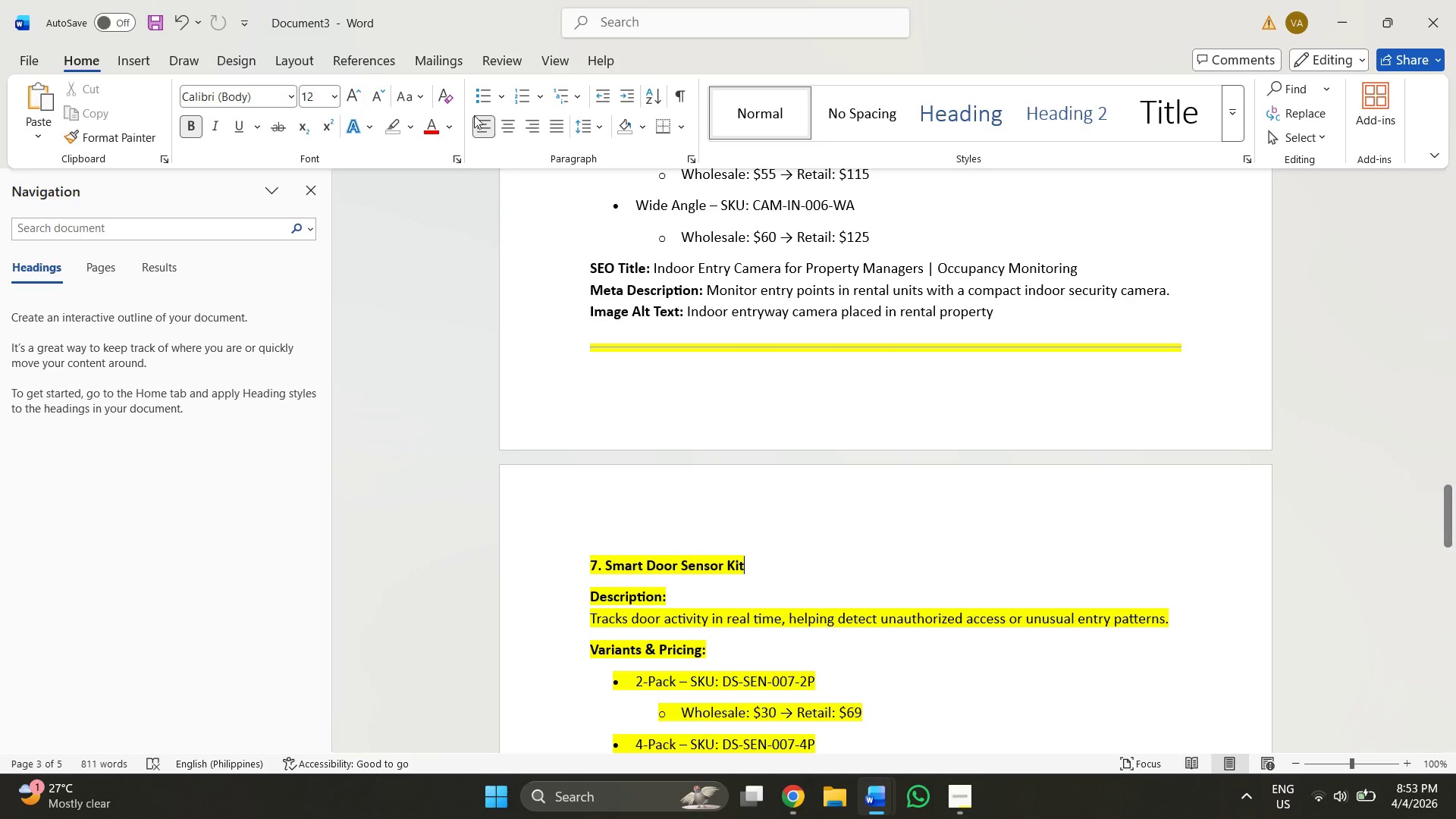 
key(Alt+Tab)
 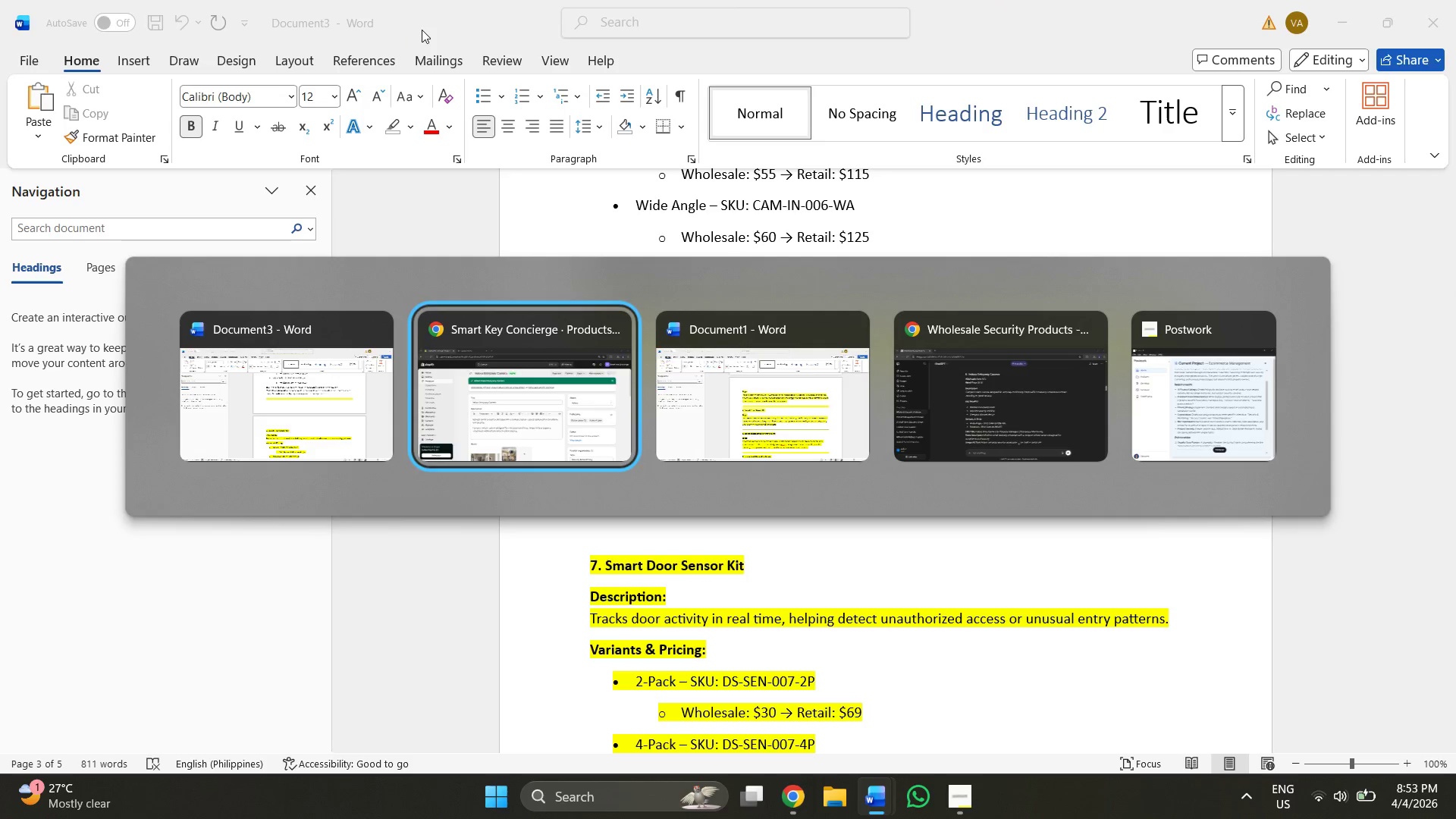 
key(Alt+Tab)
 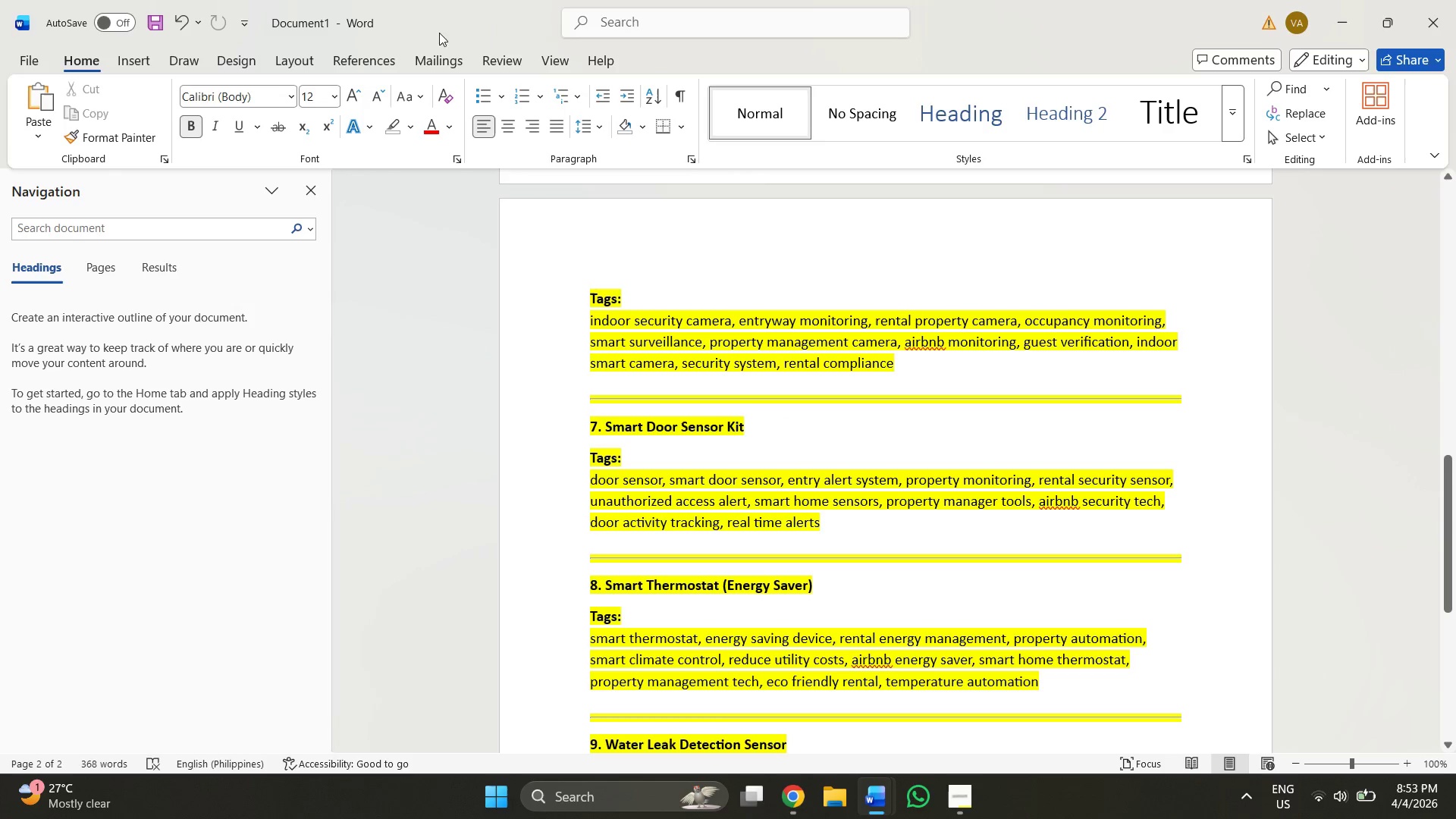 
key(Alt+Tab)
 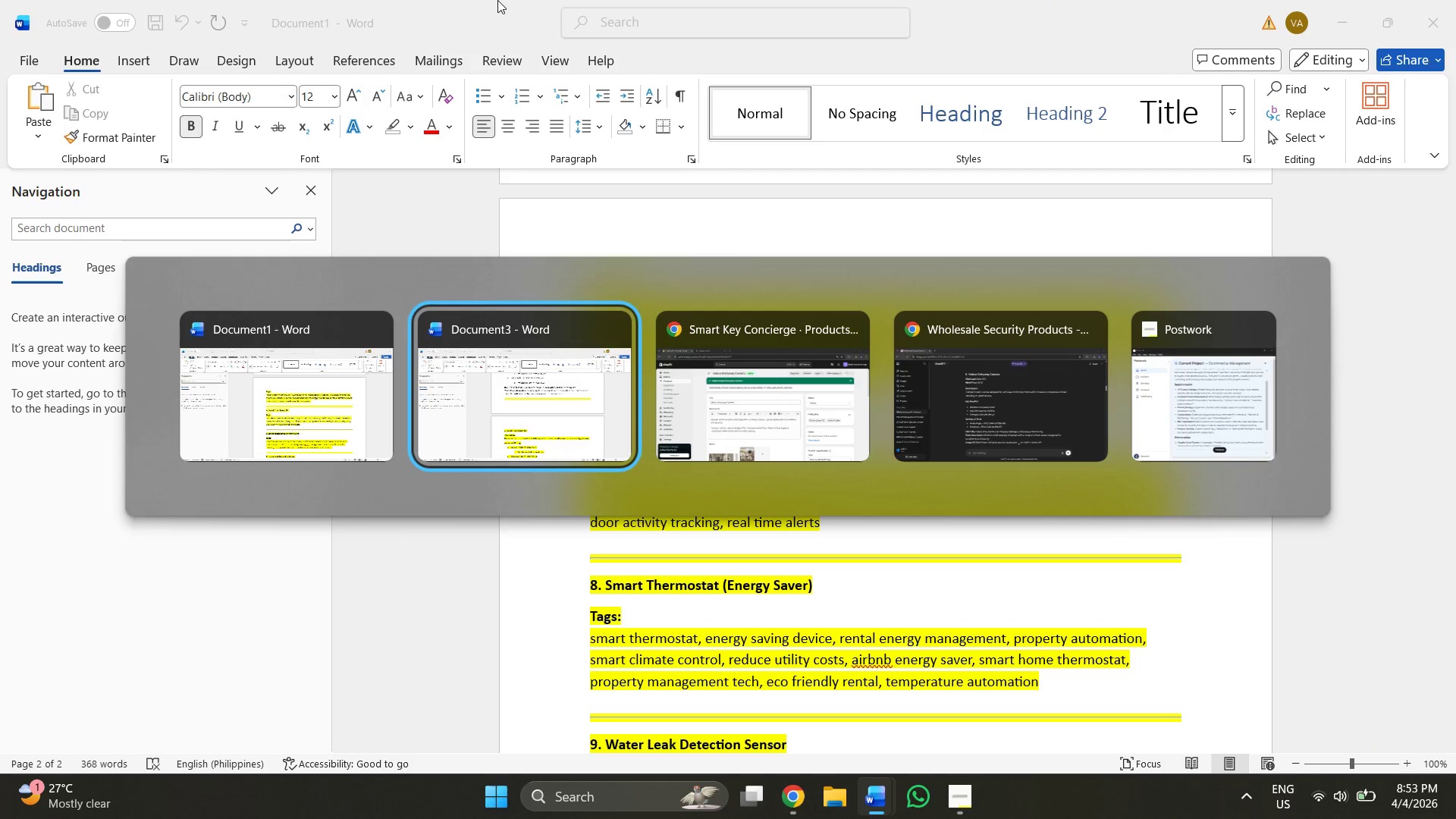 
key(Alt+Tab)
 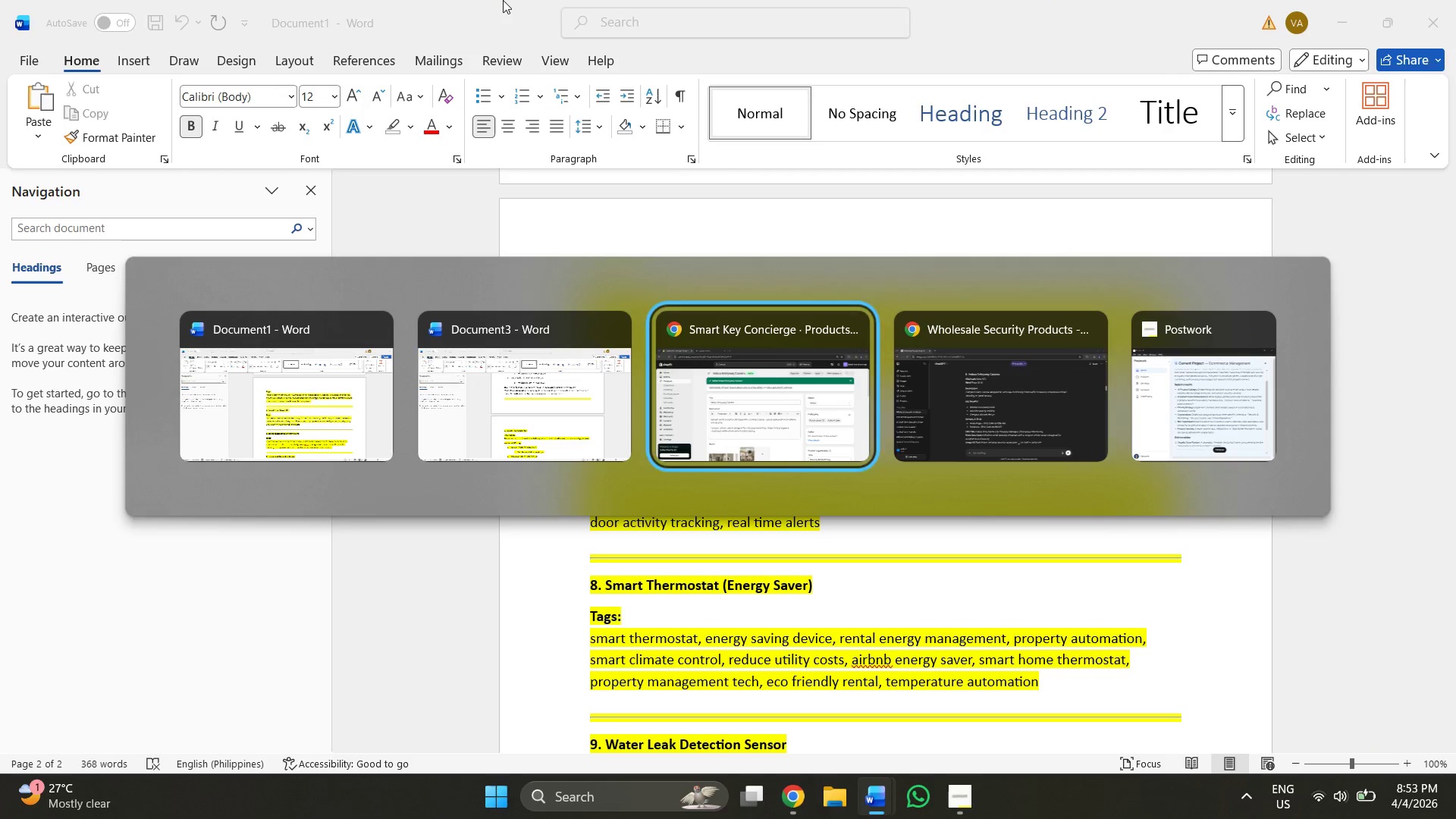 
key(Alt+Tab)
 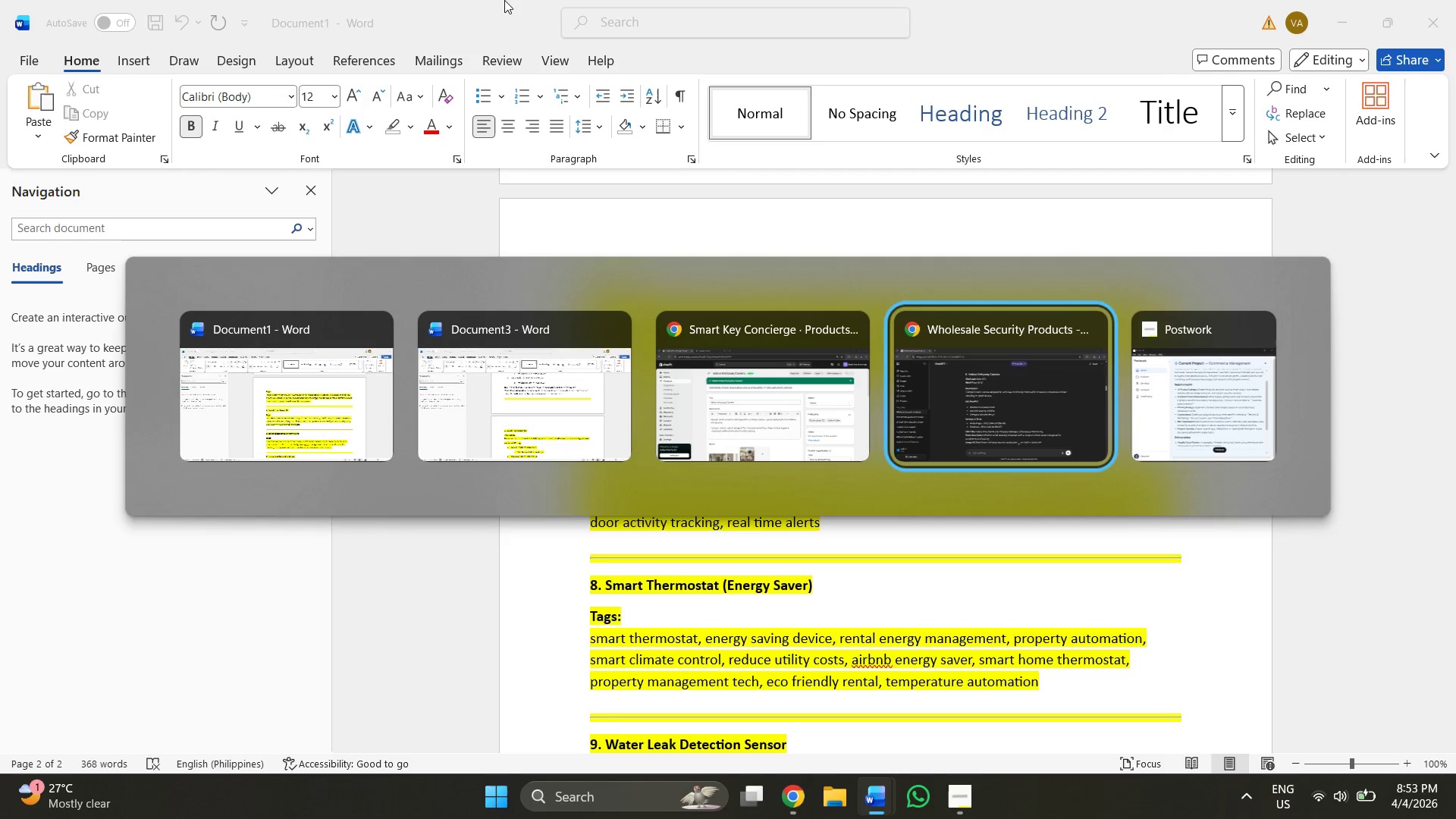 
key(Alt+Tab)
 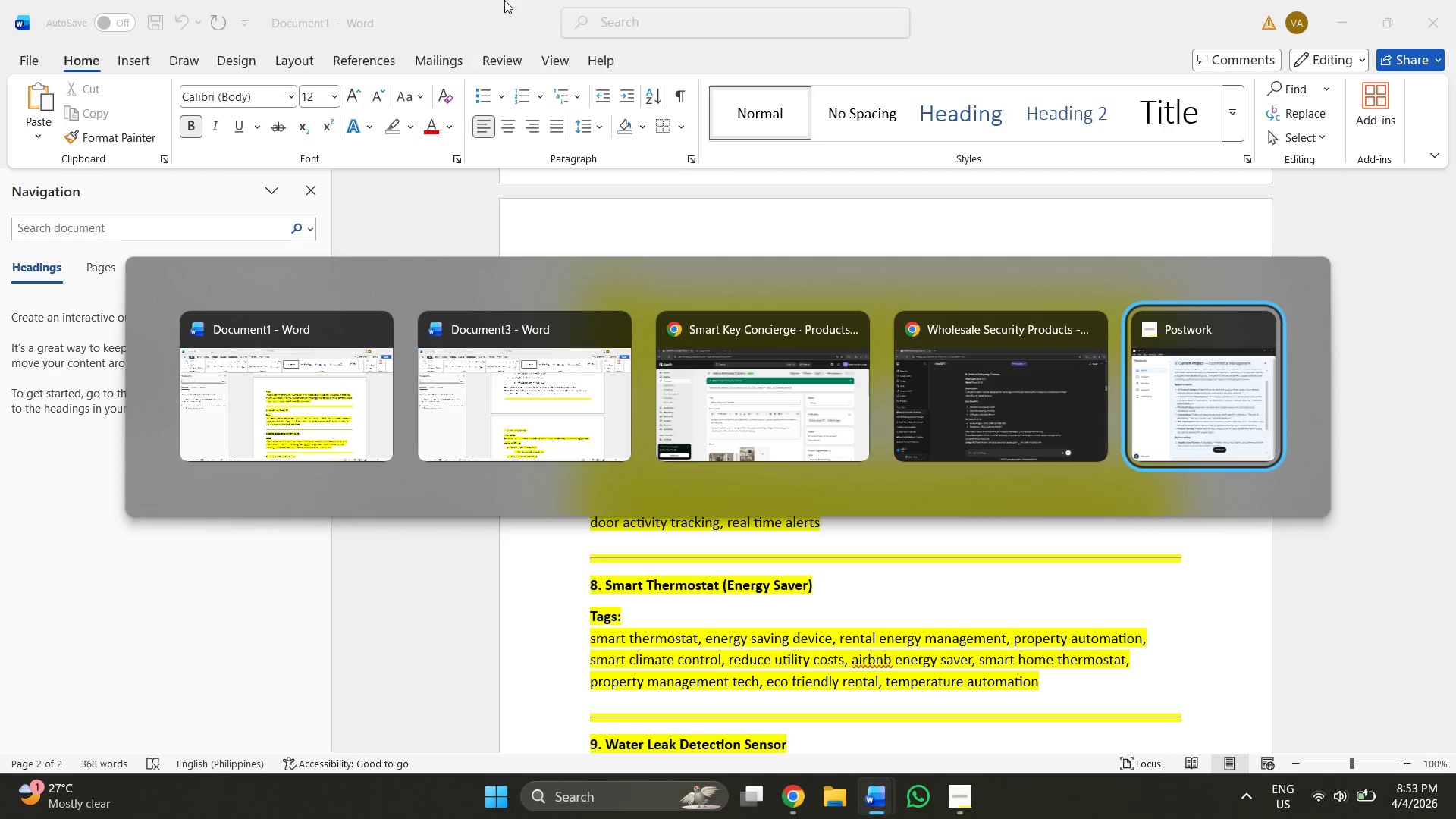 
key(Alt+Tab)
 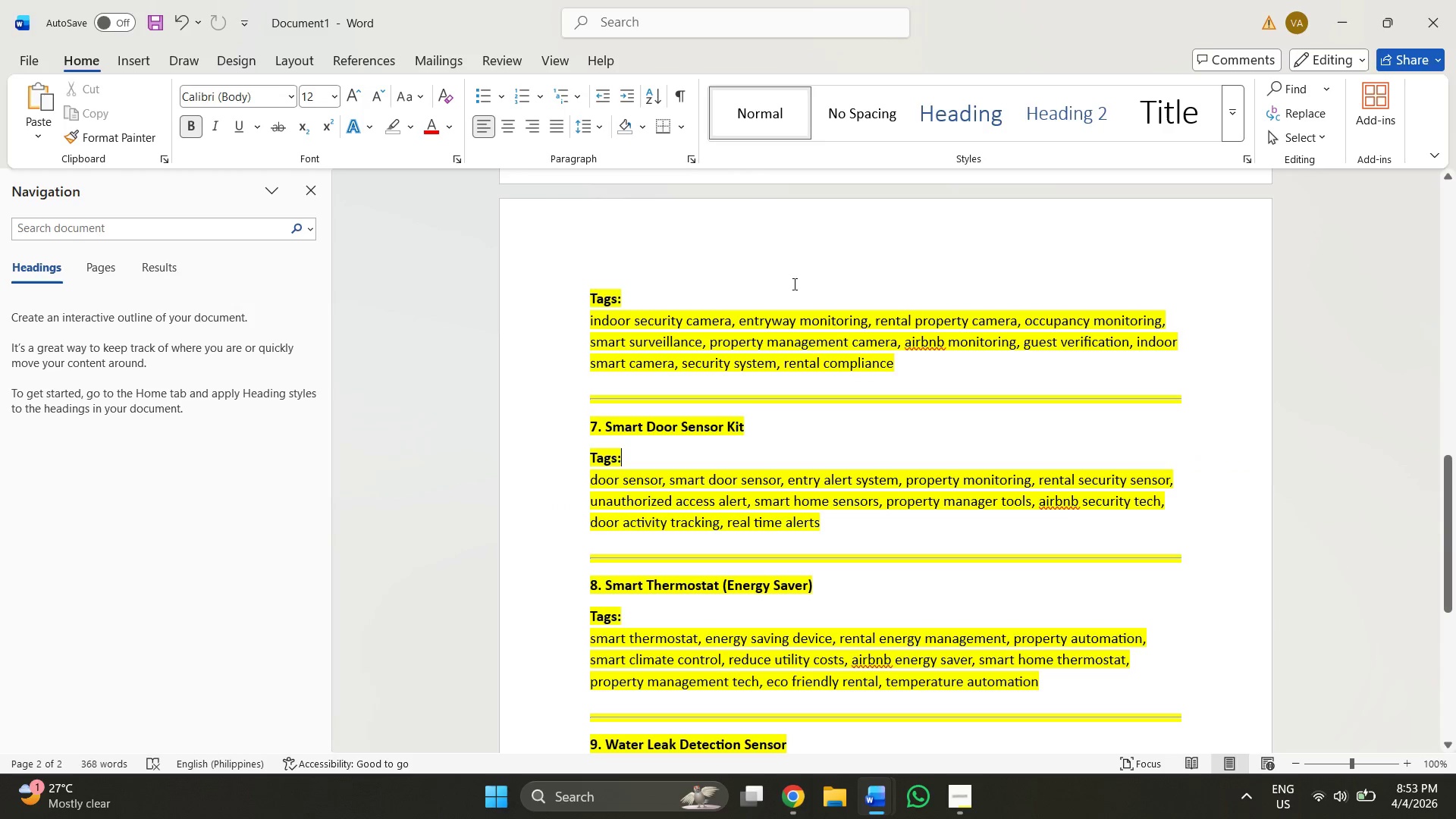 
left_click([840, 342])
 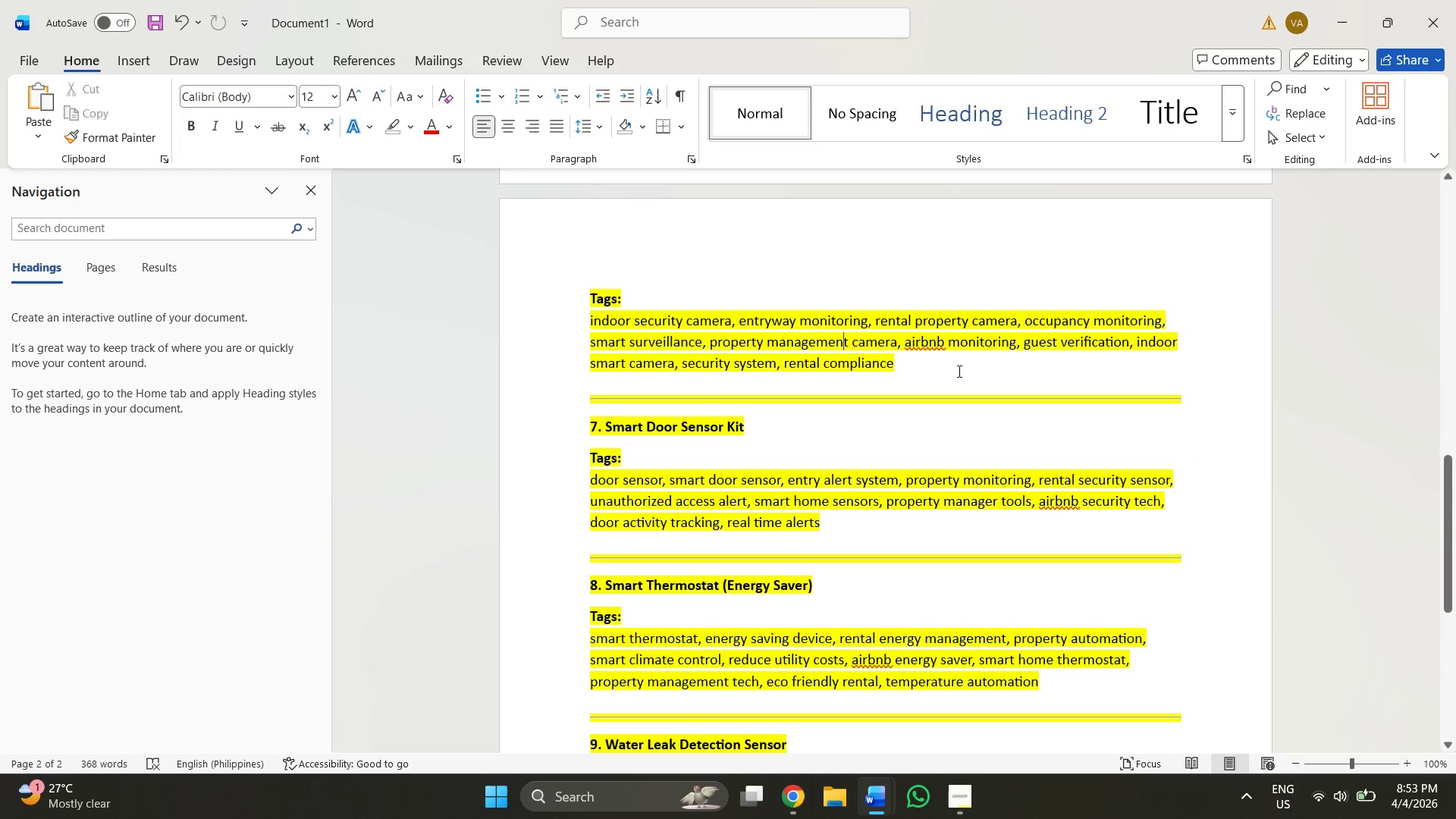 
left_click_drag(start_coordinate=[940, 371], to_coordinate=[585, 625])
 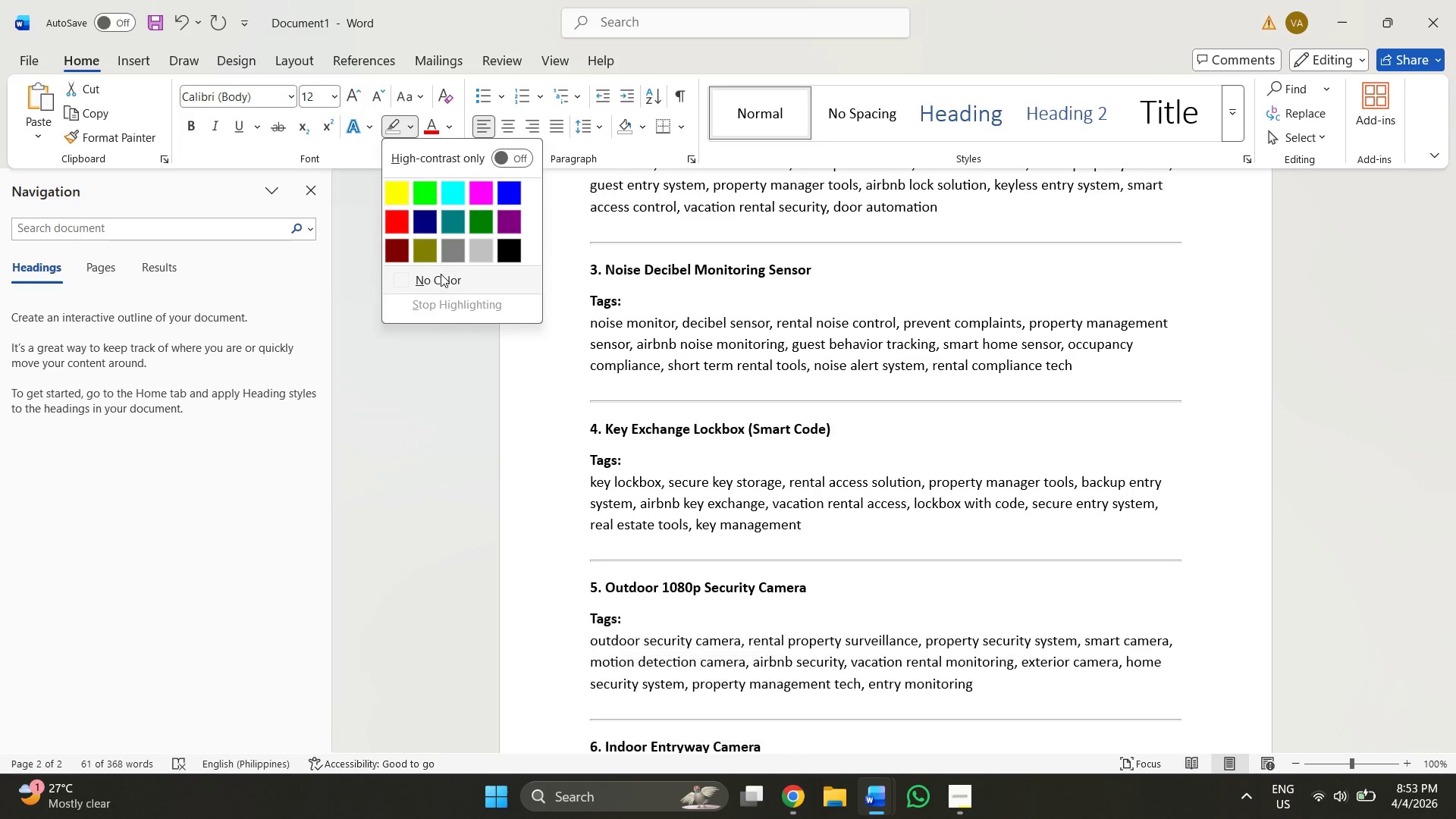 
left_click([963, 388])
 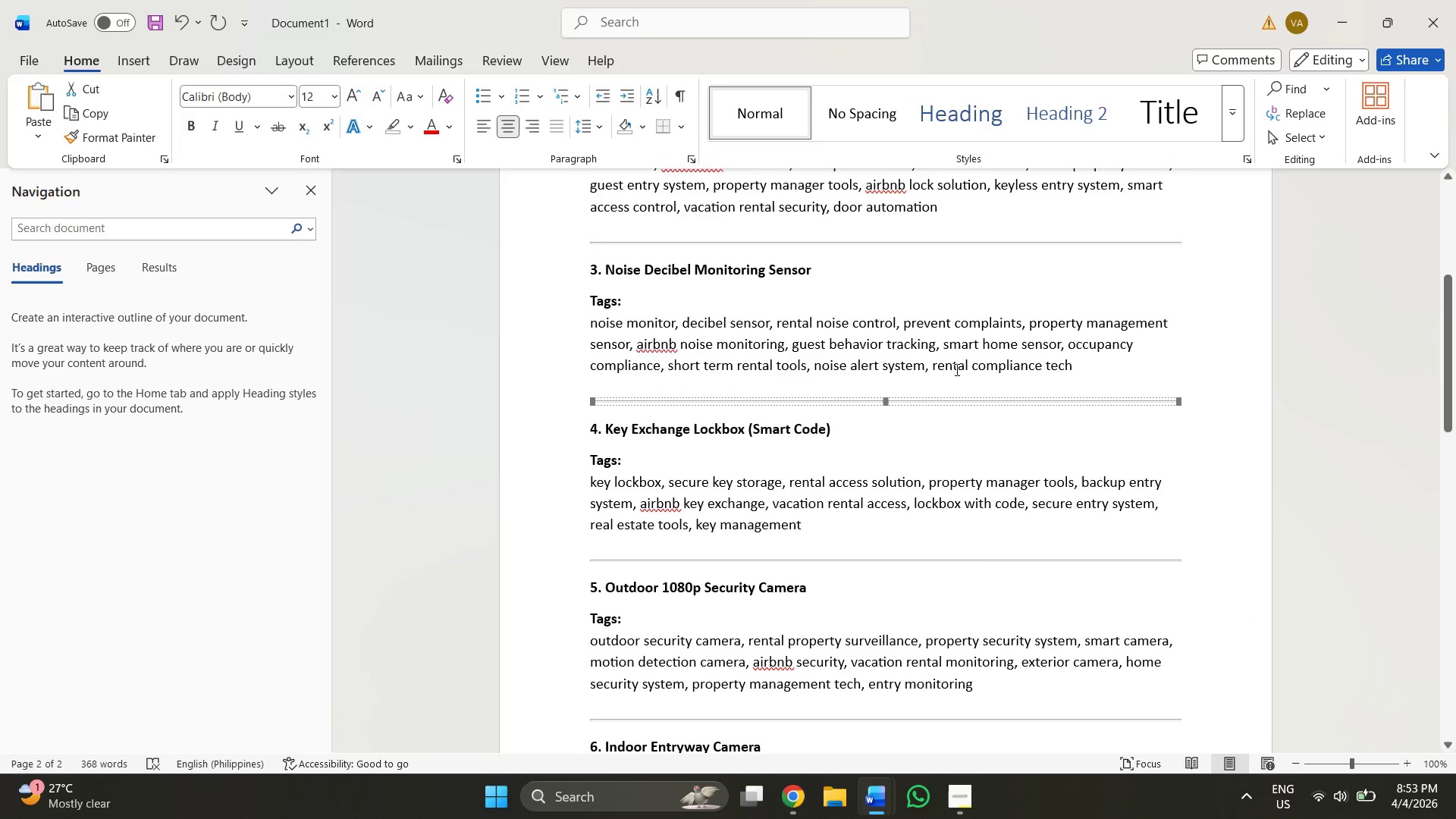 
scroll: coordinate [737, 325], scroll_direction: down, amount: 15.0
 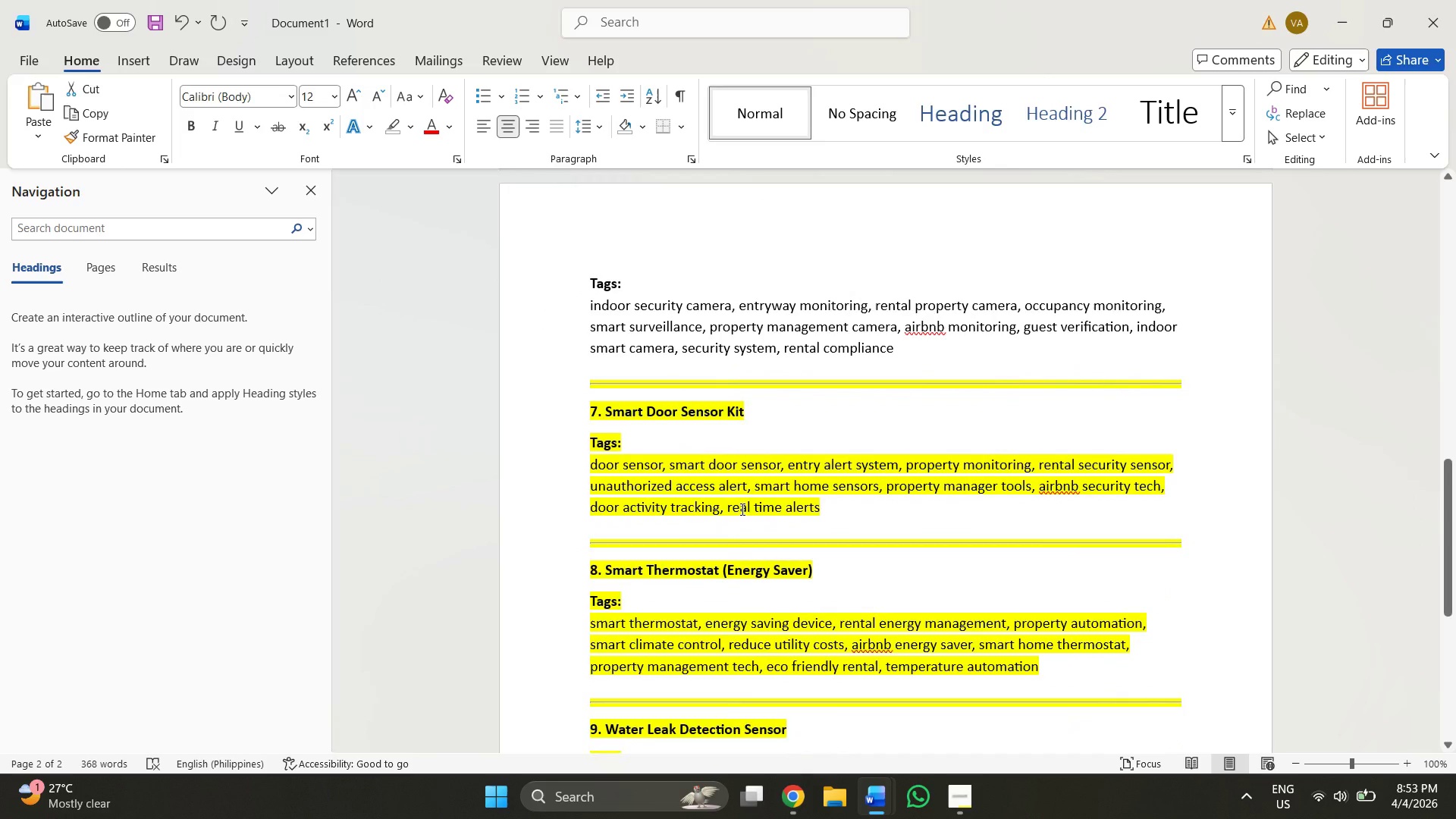 
left_click([742, 506])
 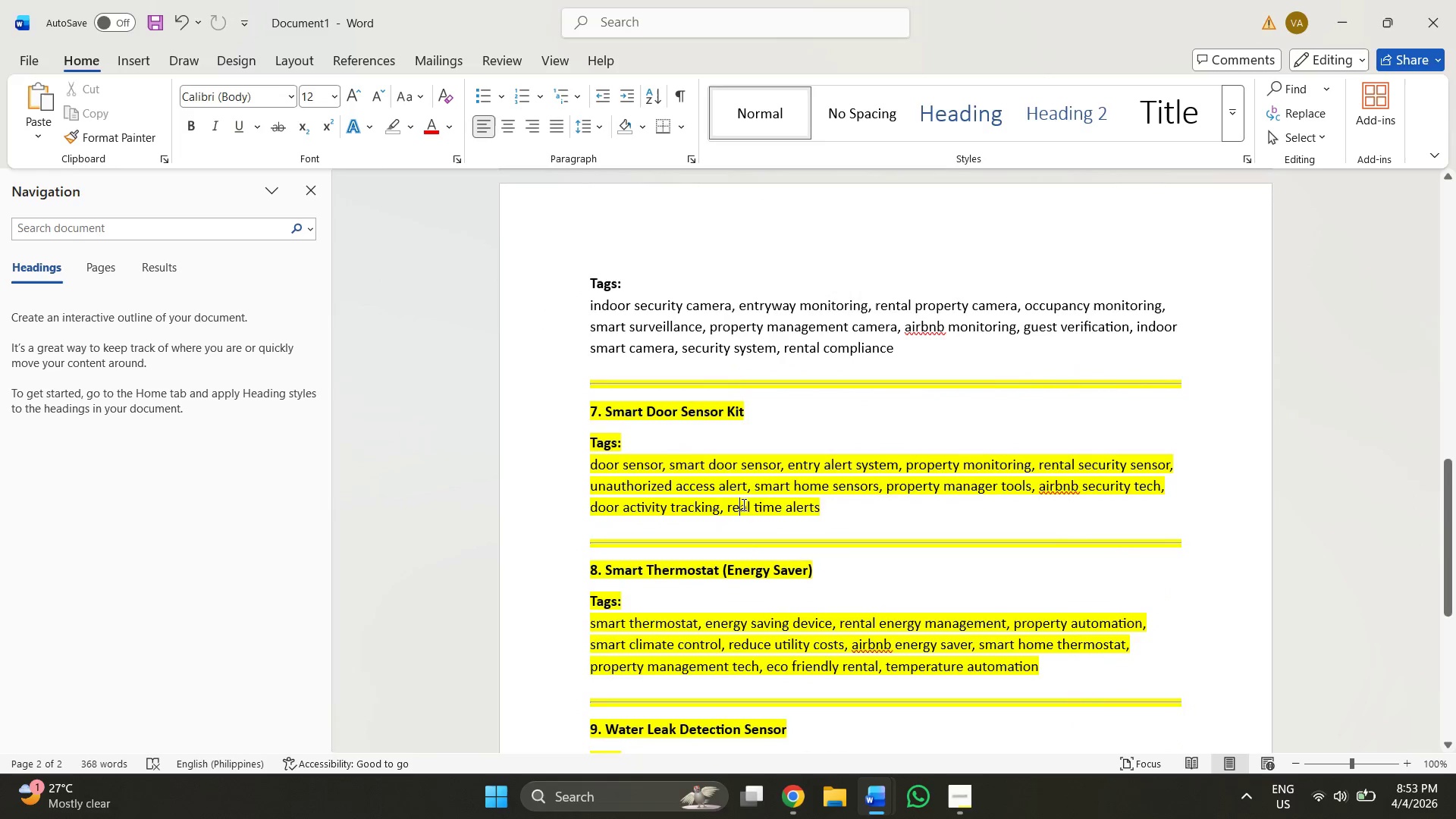 
key(Alt+Tab)
 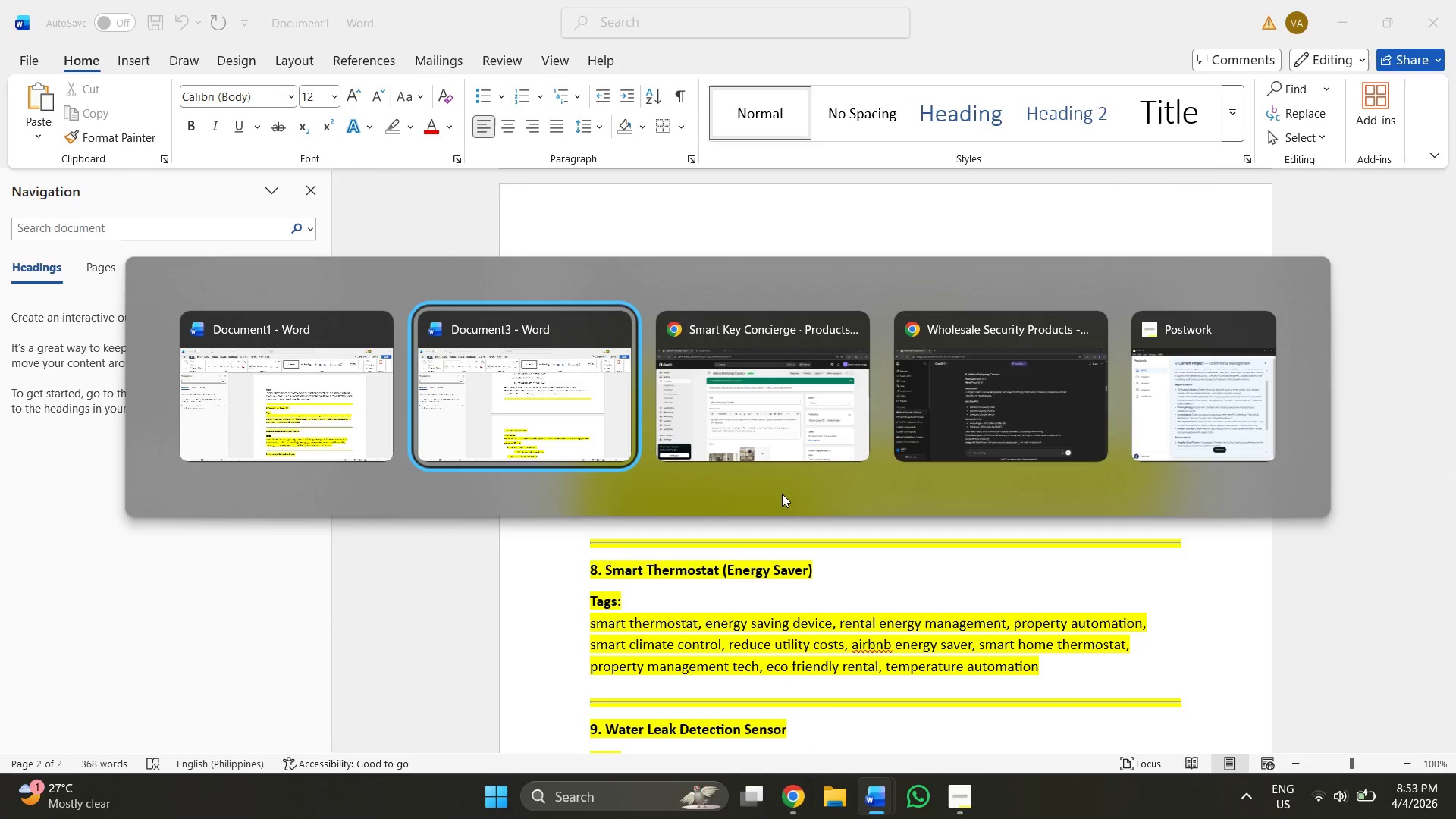 
key(Alt+Tab)
 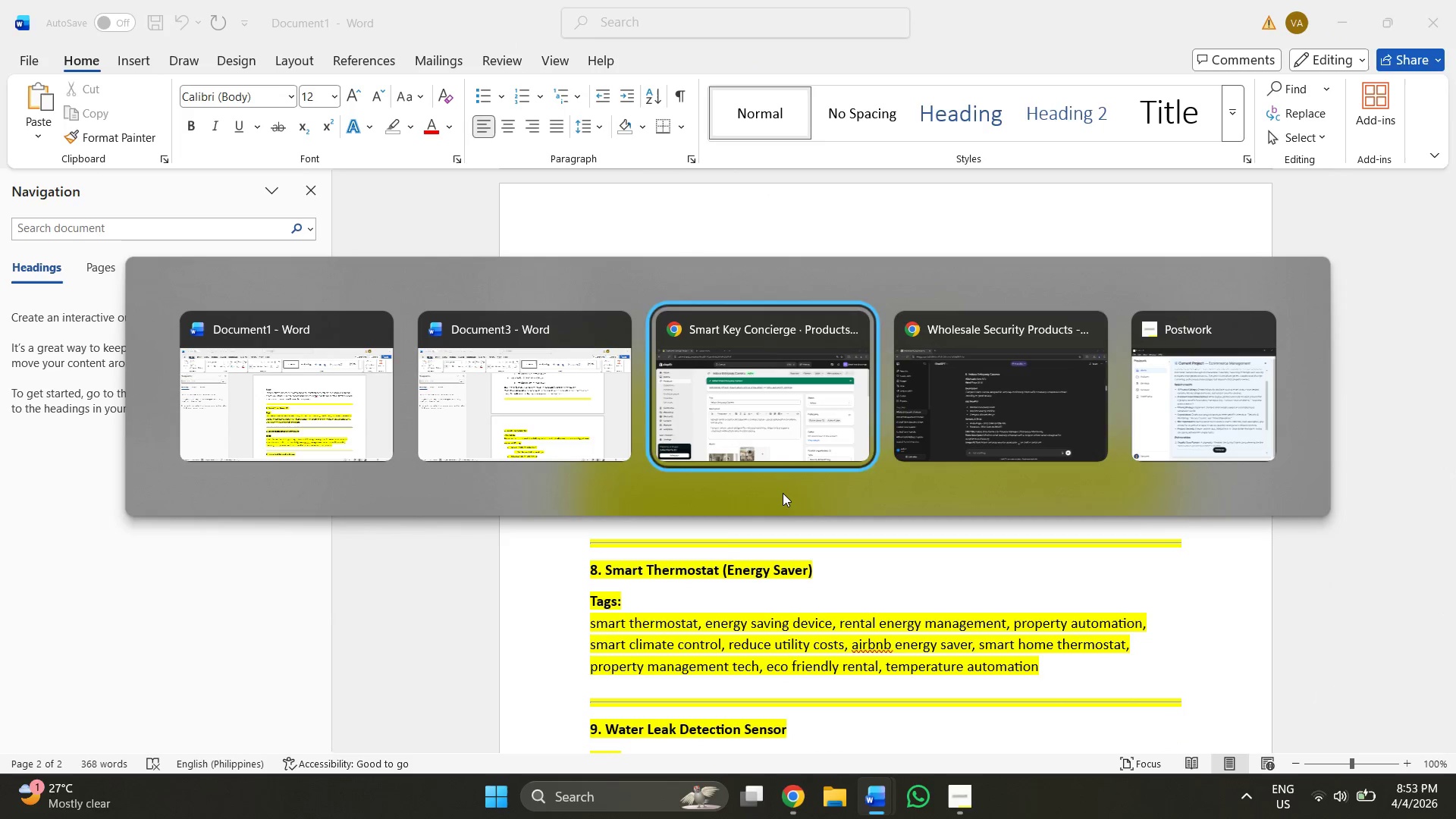 
key(Alt+Tab)
 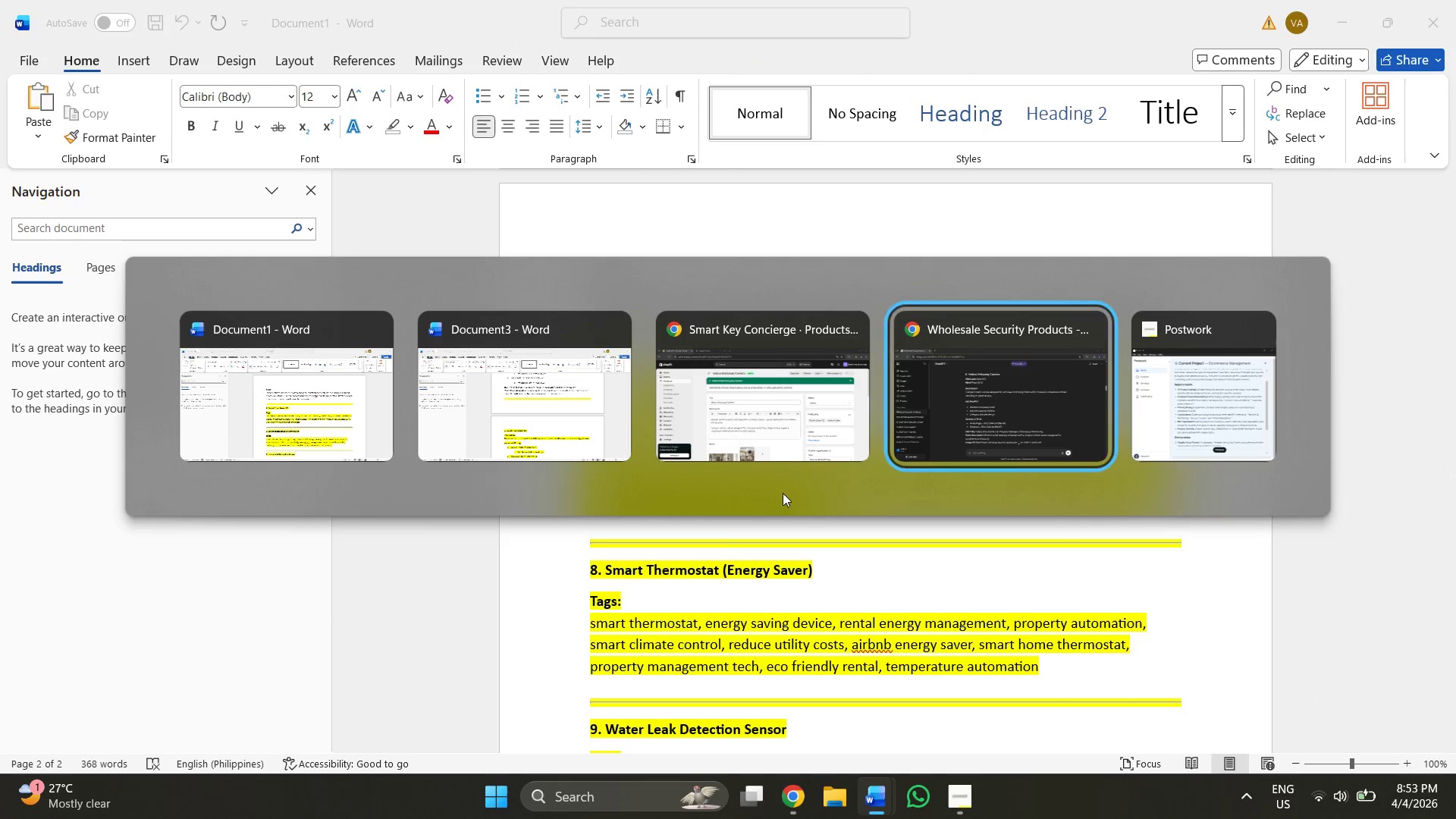 
key(Alt+Tab)